 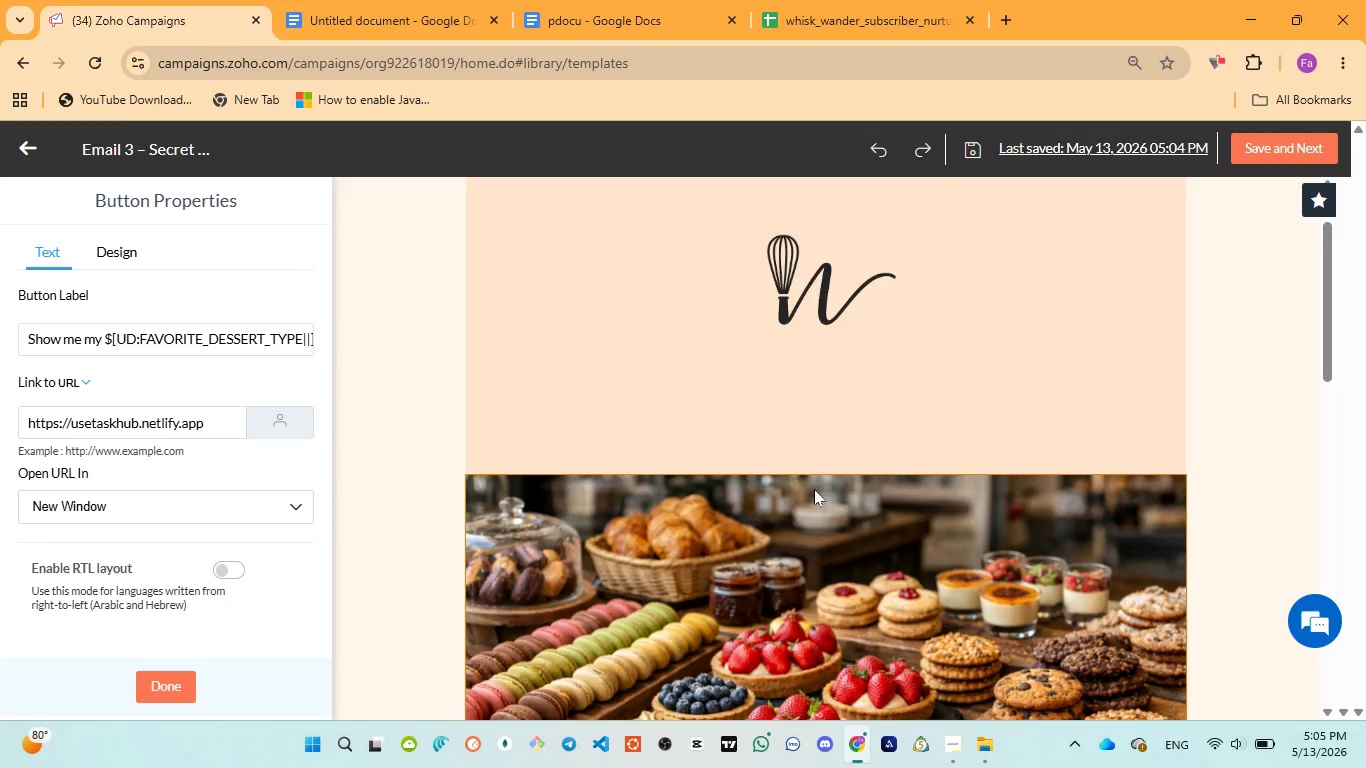 
left_click([821, 398])
 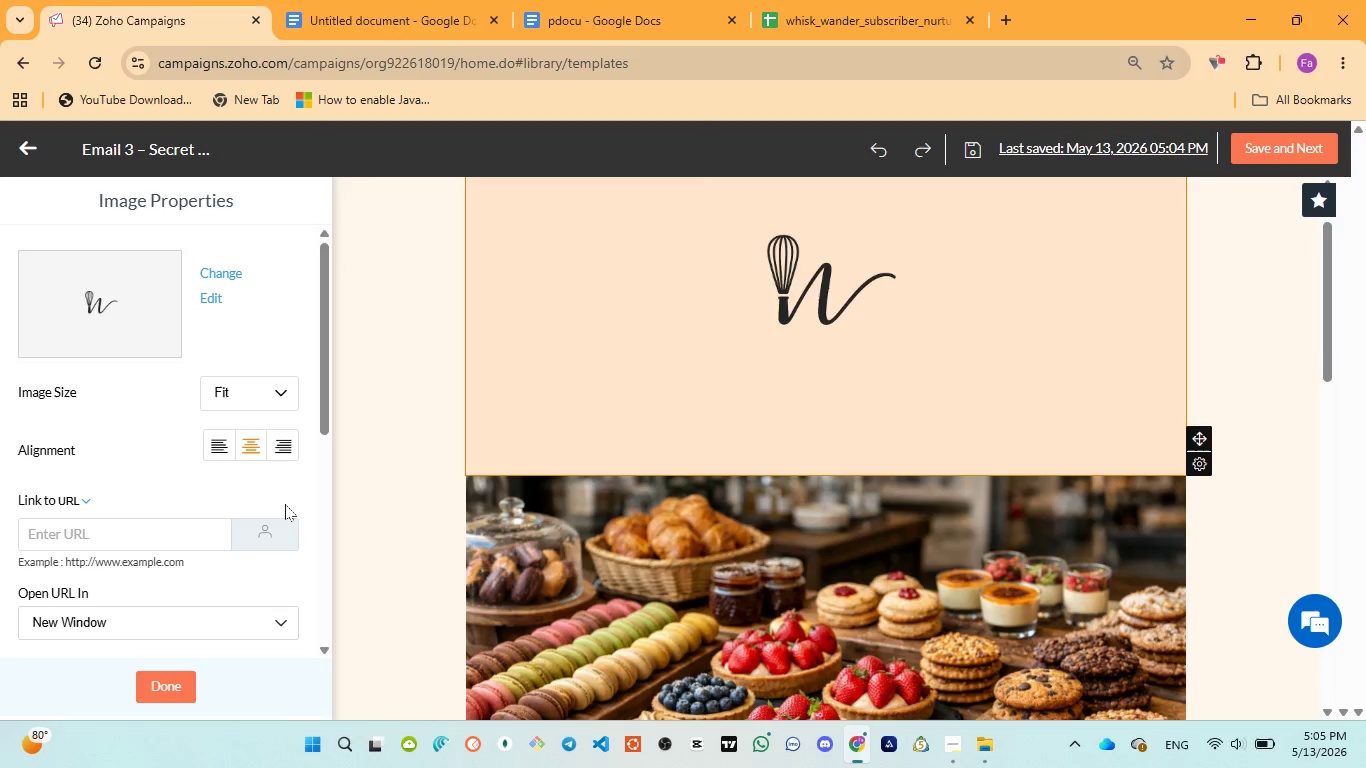 
scroll: coordinate [284, 511], scroll_direction: down, amount: 9.0
 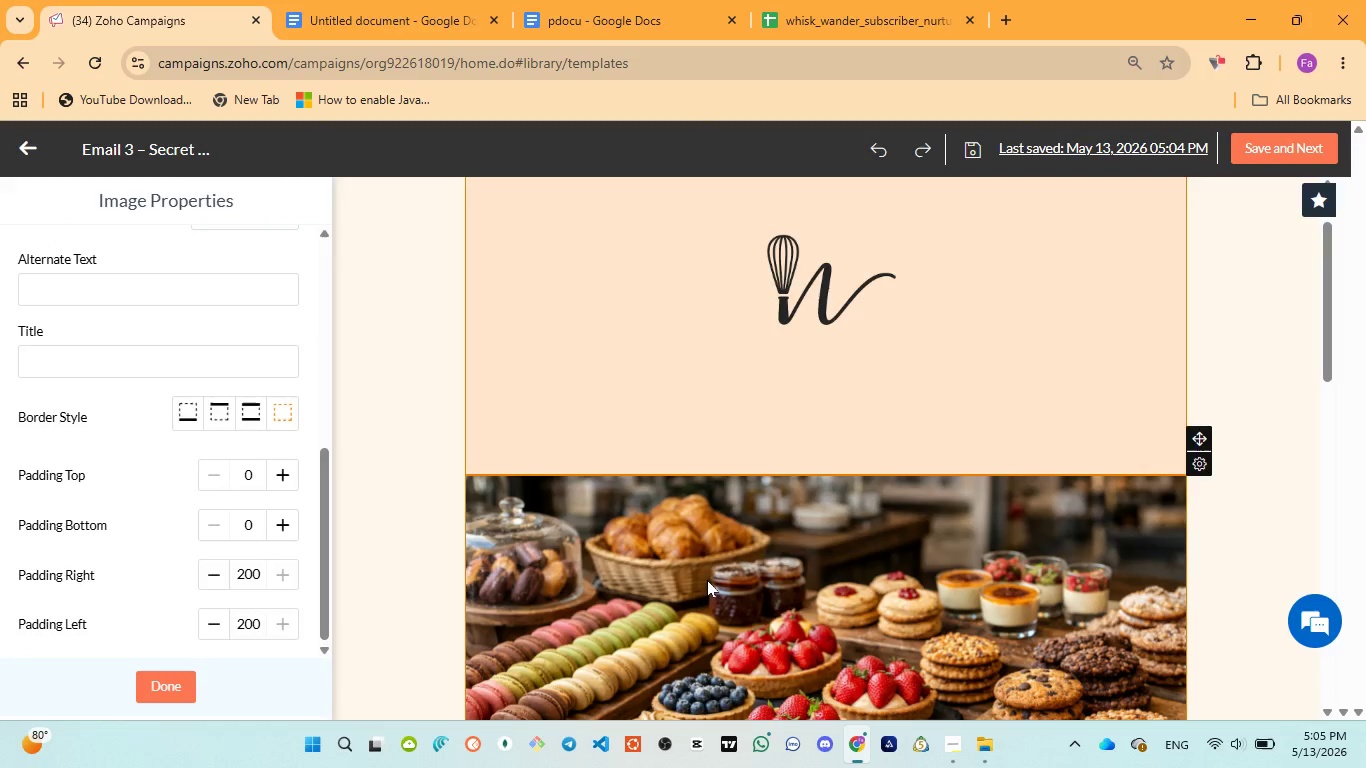 
left_click([710, 581])
 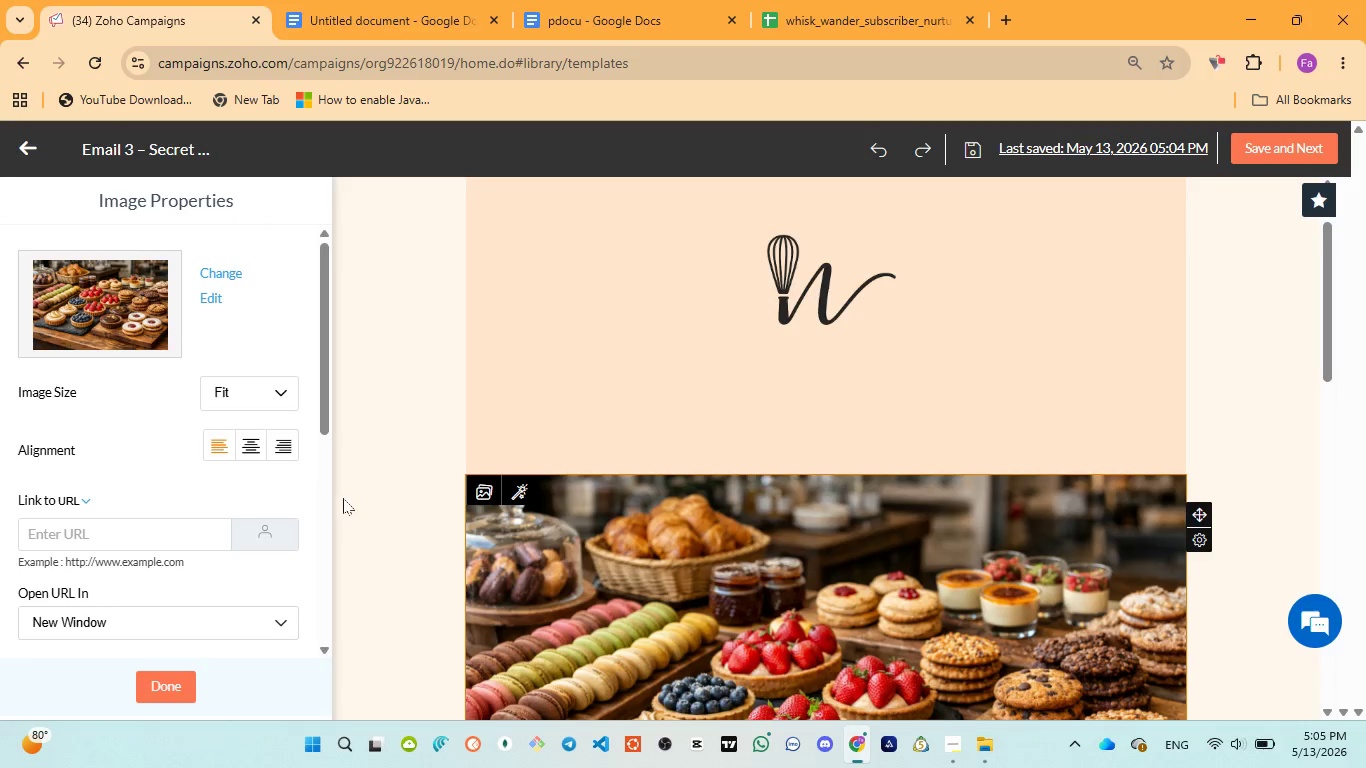 
scroll: coordinate [768, 519], scroll_direction: down, amount: 9.0
 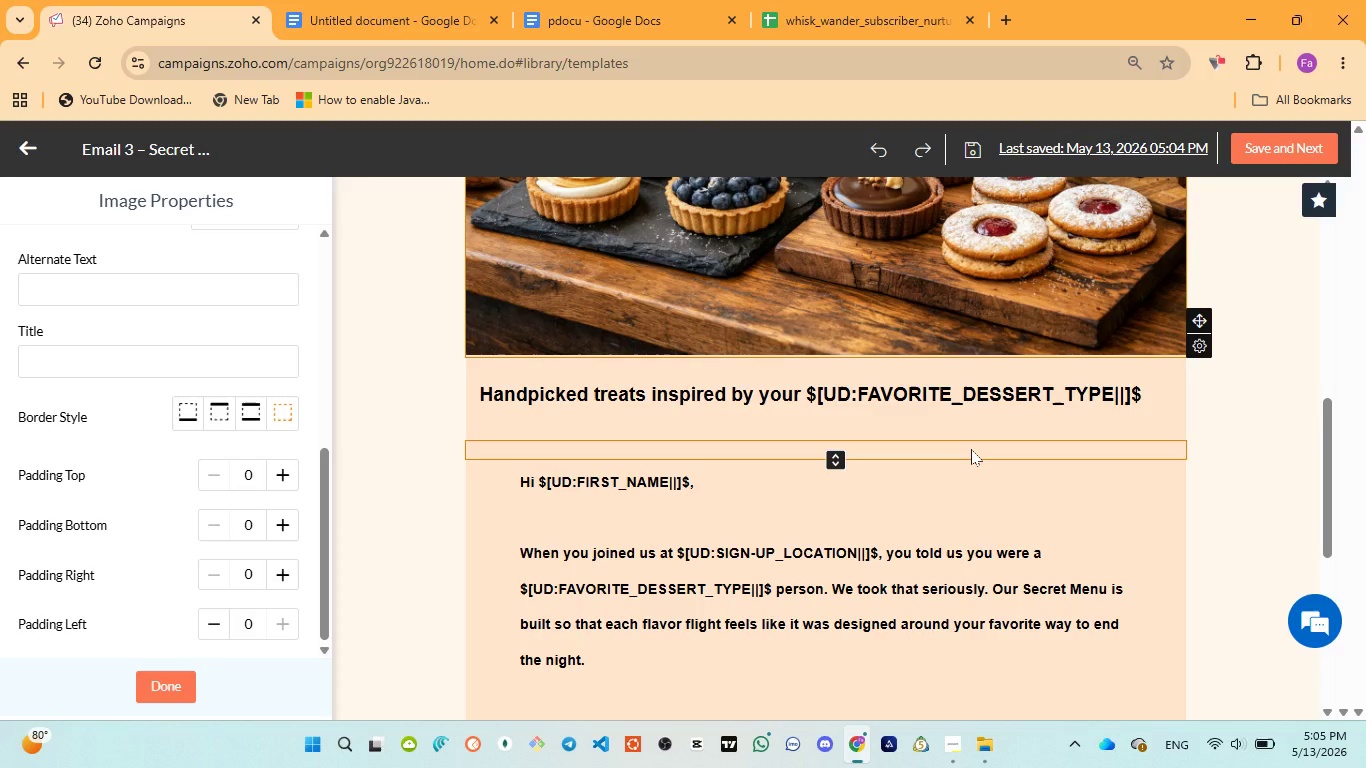 
wait(9.07)
 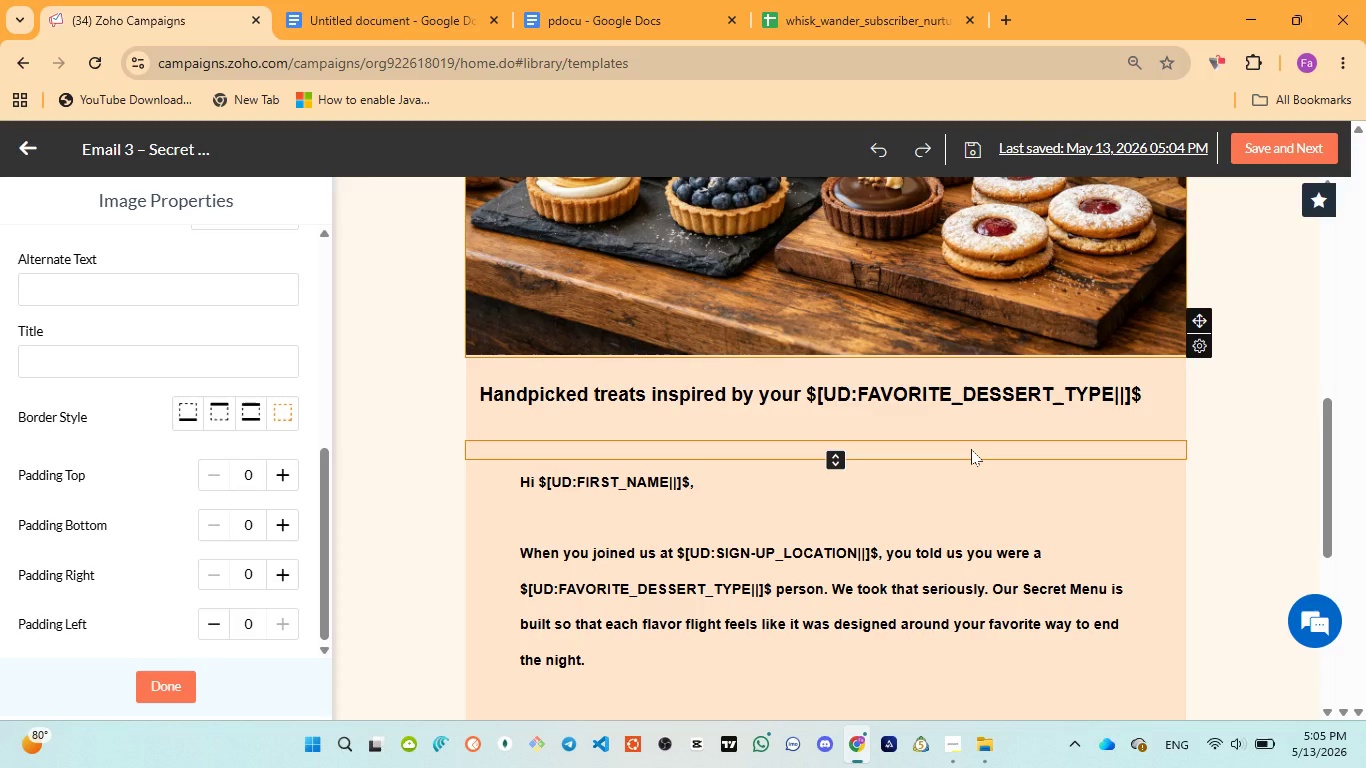 
scroll: coordinate [700, 511], scroll_direction: down, amount: 1.0
 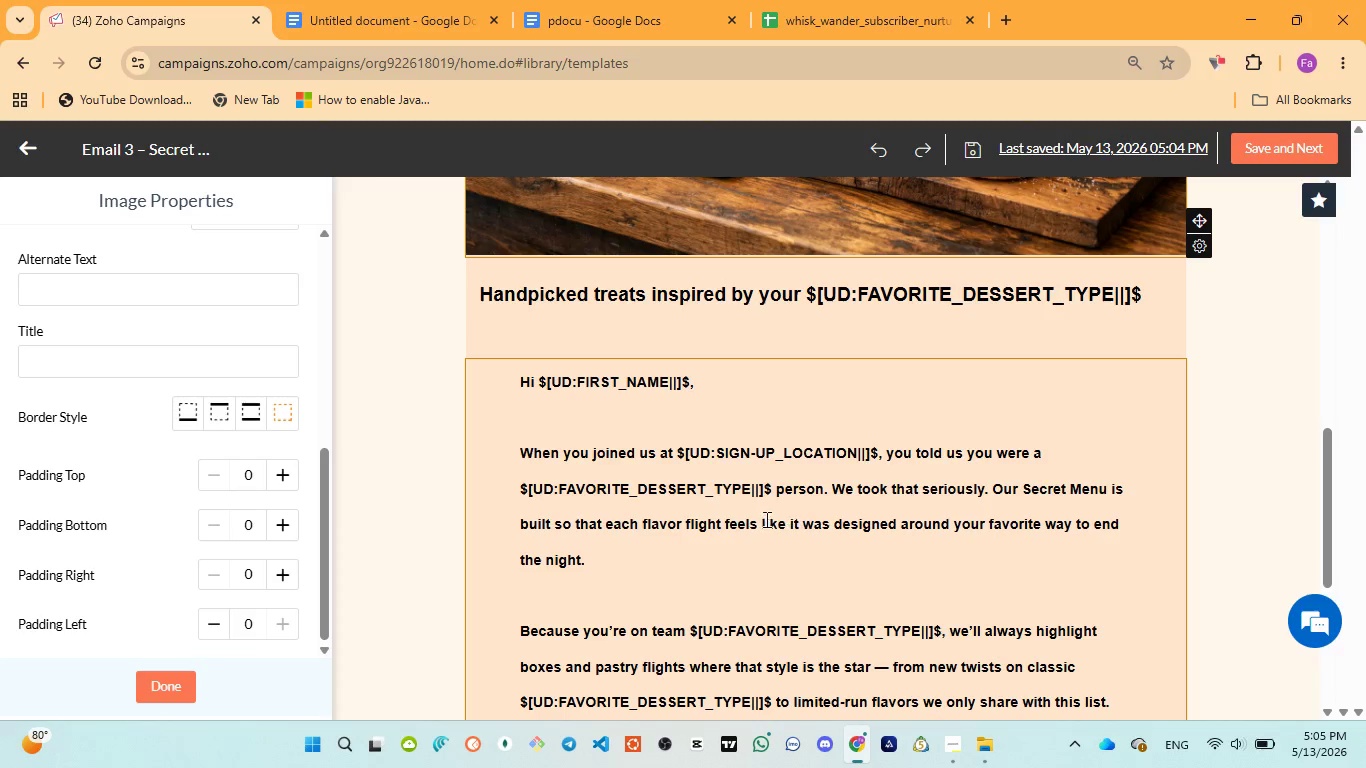 
wait(6.11)
 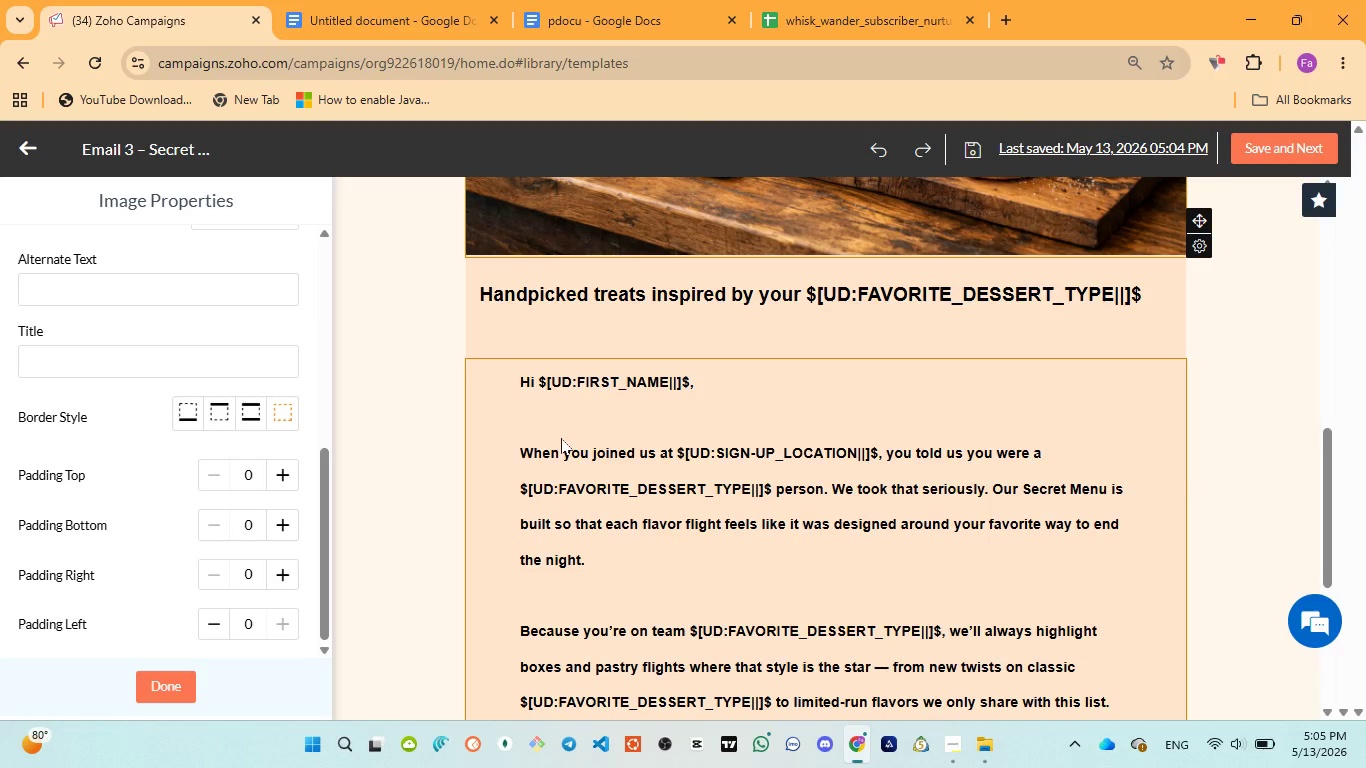 
scroll: coordinate [807, 523], scroll_direction: down, amount: 1.0
 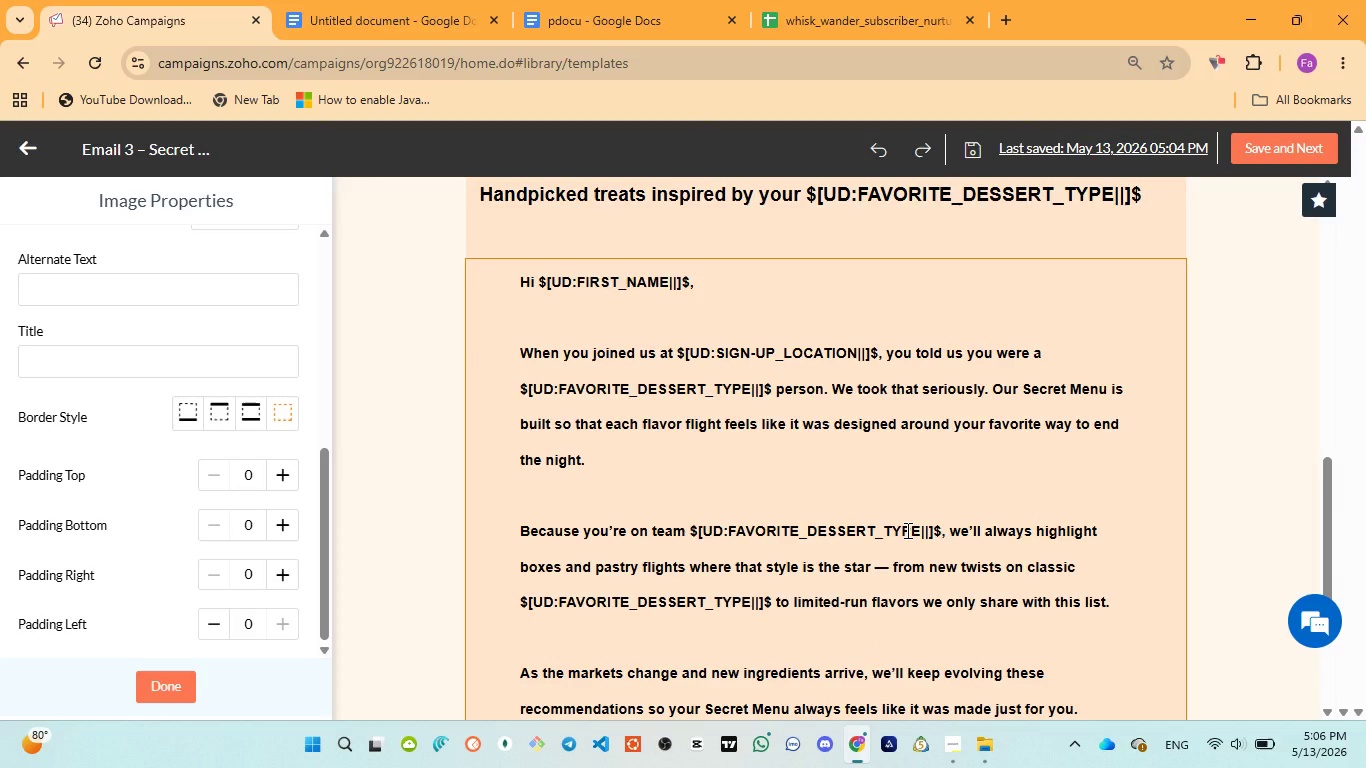 
wait(15.08)
 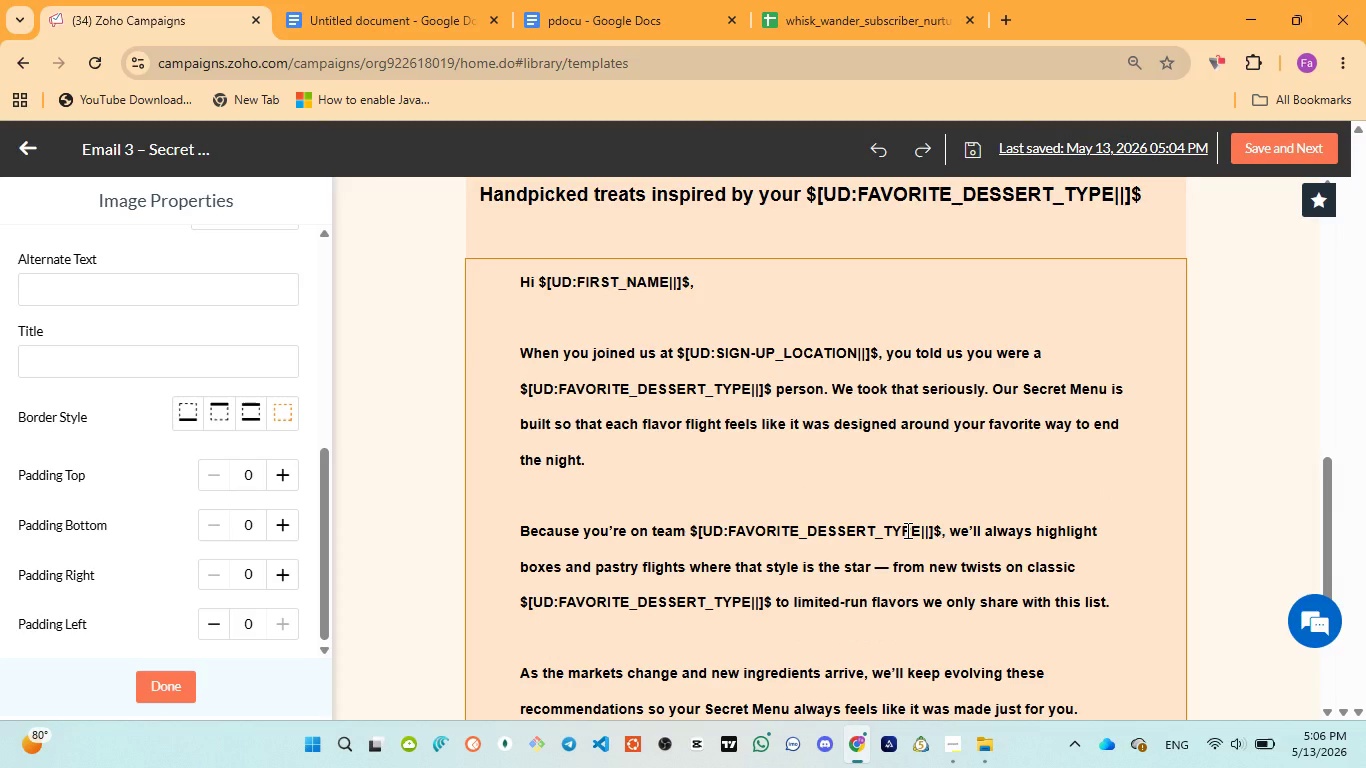 
left_click_drag(start_coordinate=[691, 528], to_coordinate=[941, 528])
 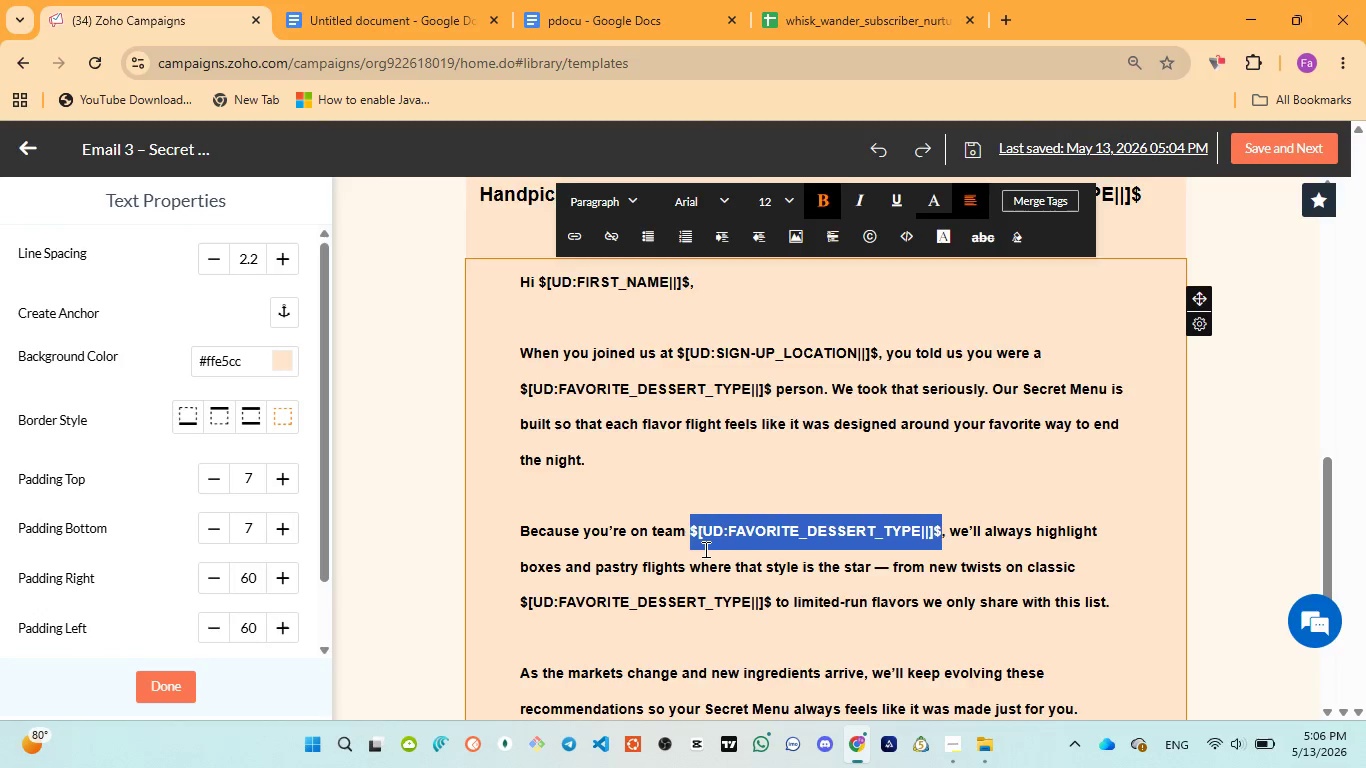 
scroll: coordinate [704, 549], scroll_direction: down, amount: 1.0
 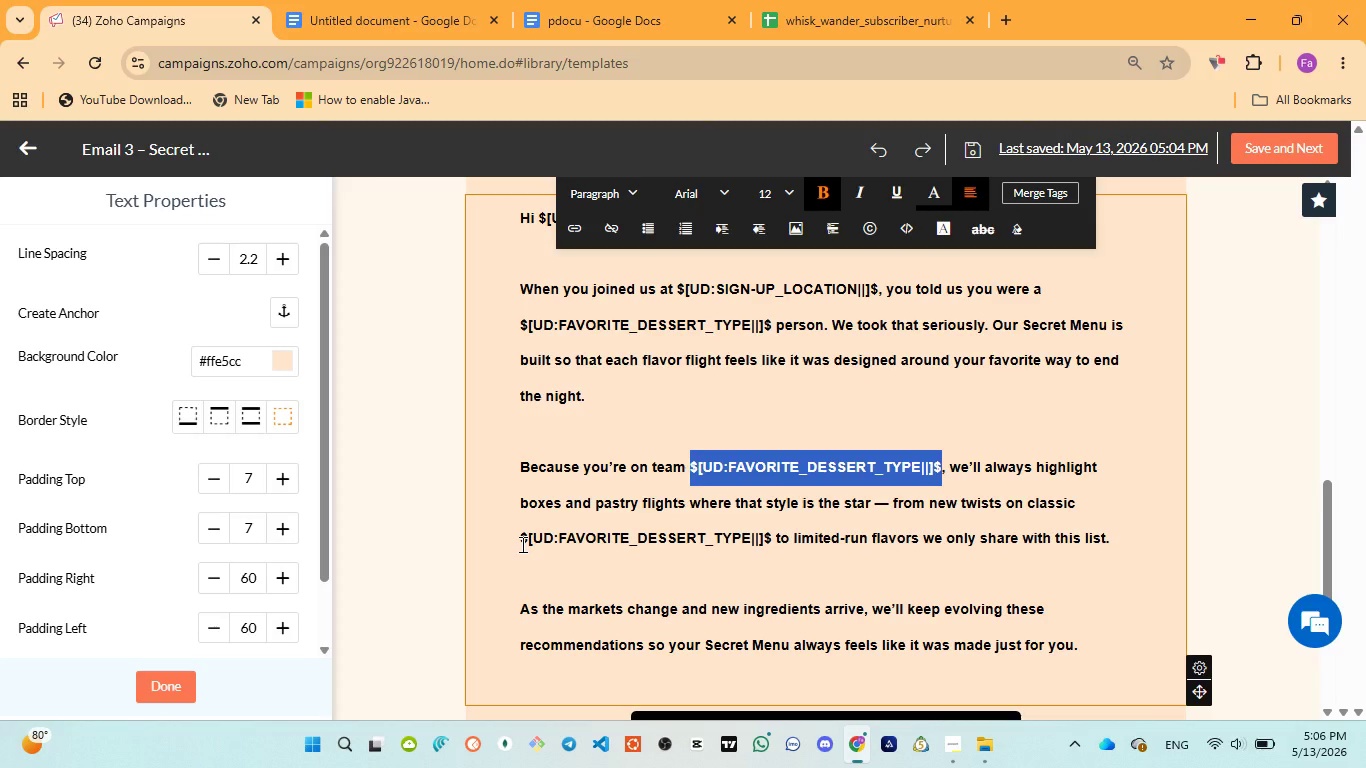 
left_click_drag(start_coordinate=[521, 540], to_coordinate=[771, 539])
 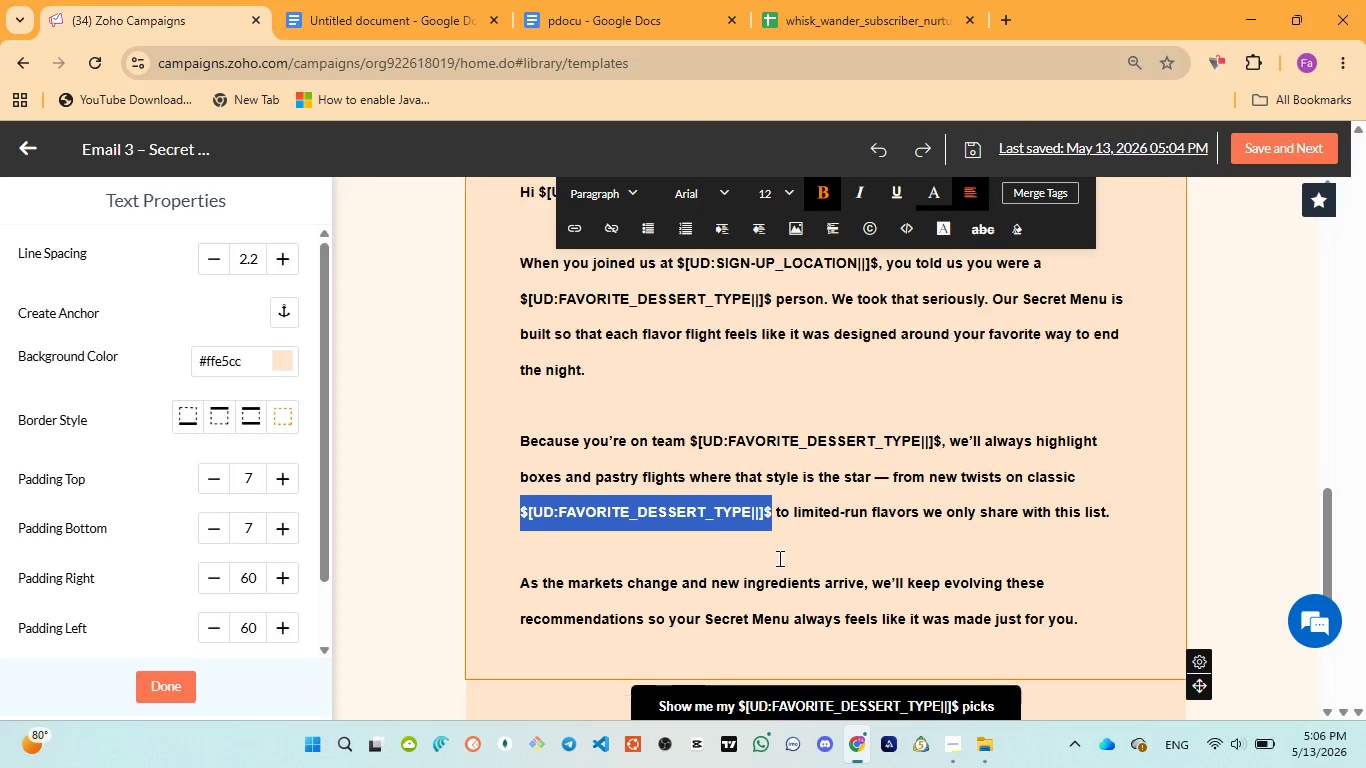 
scroll: coordinate [778, 558], scroll_direction: down, amount: 2.0
 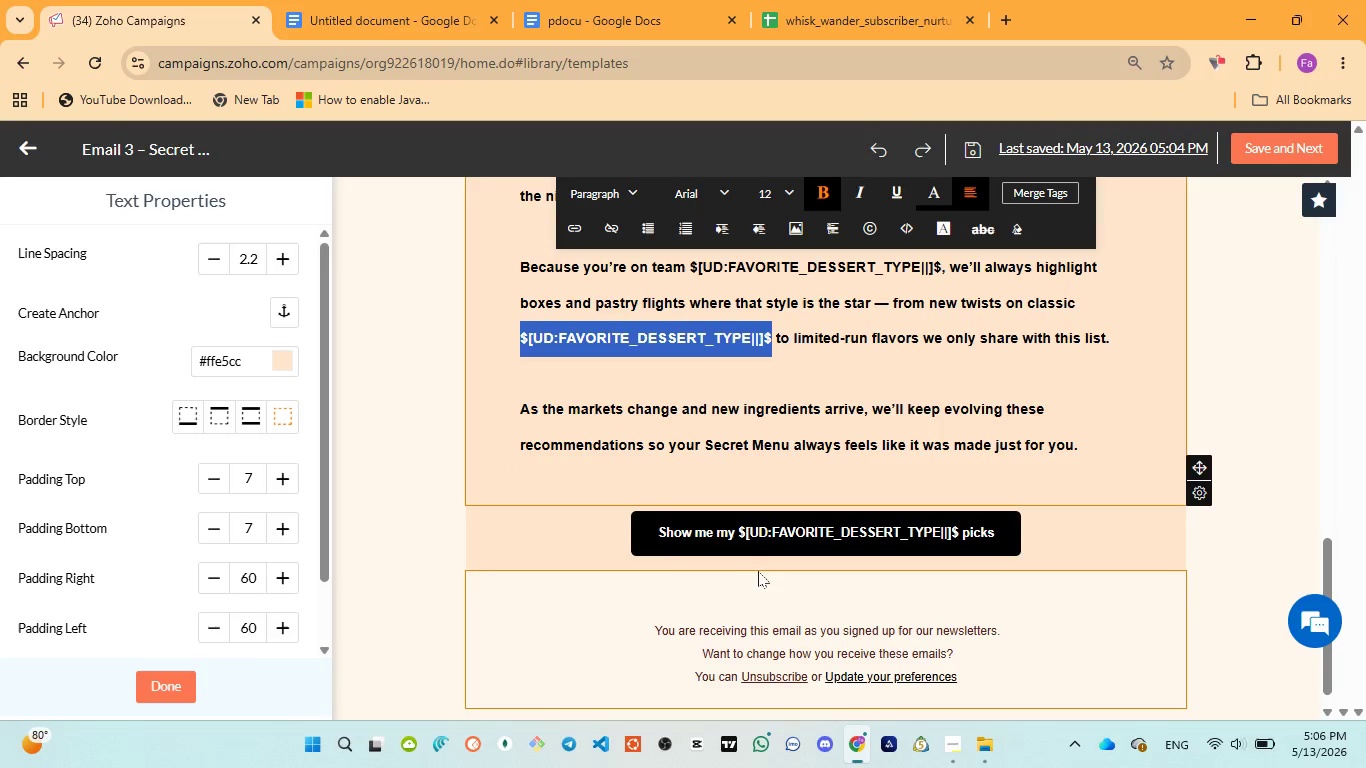 
left_click([781, 563])
 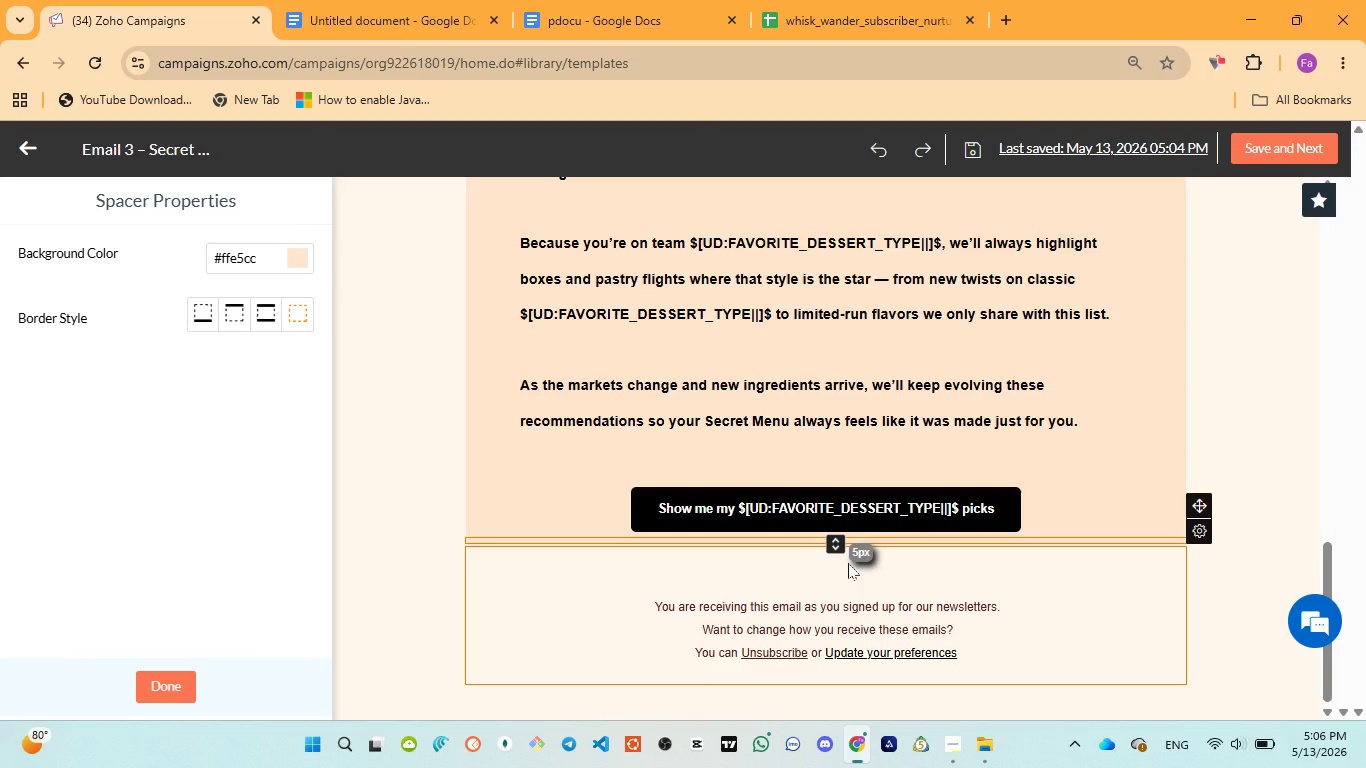 
scroll: coordinate [913, 616], scroll_direction: down, amount: 3.0
 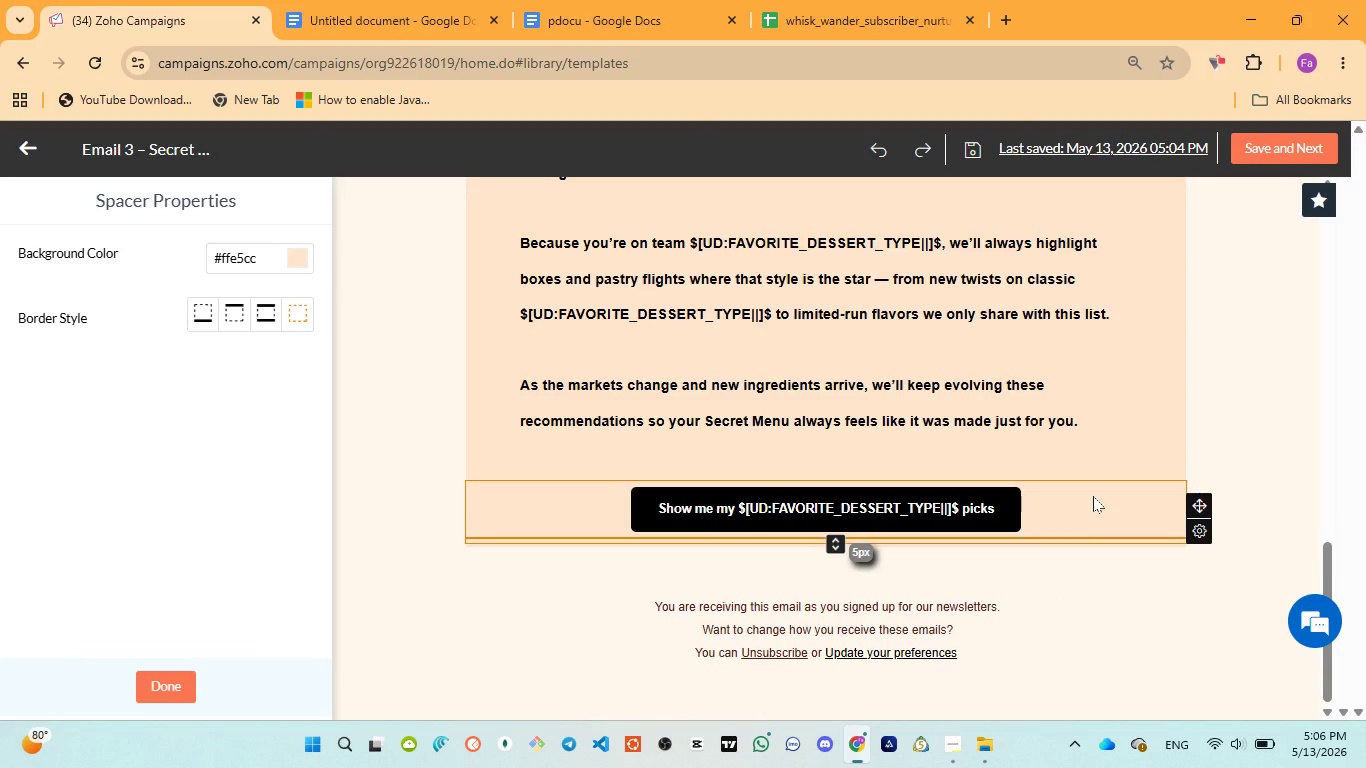 
scroll: coordinate [1093, 494], scroll_direction: up, amount: 16.0
 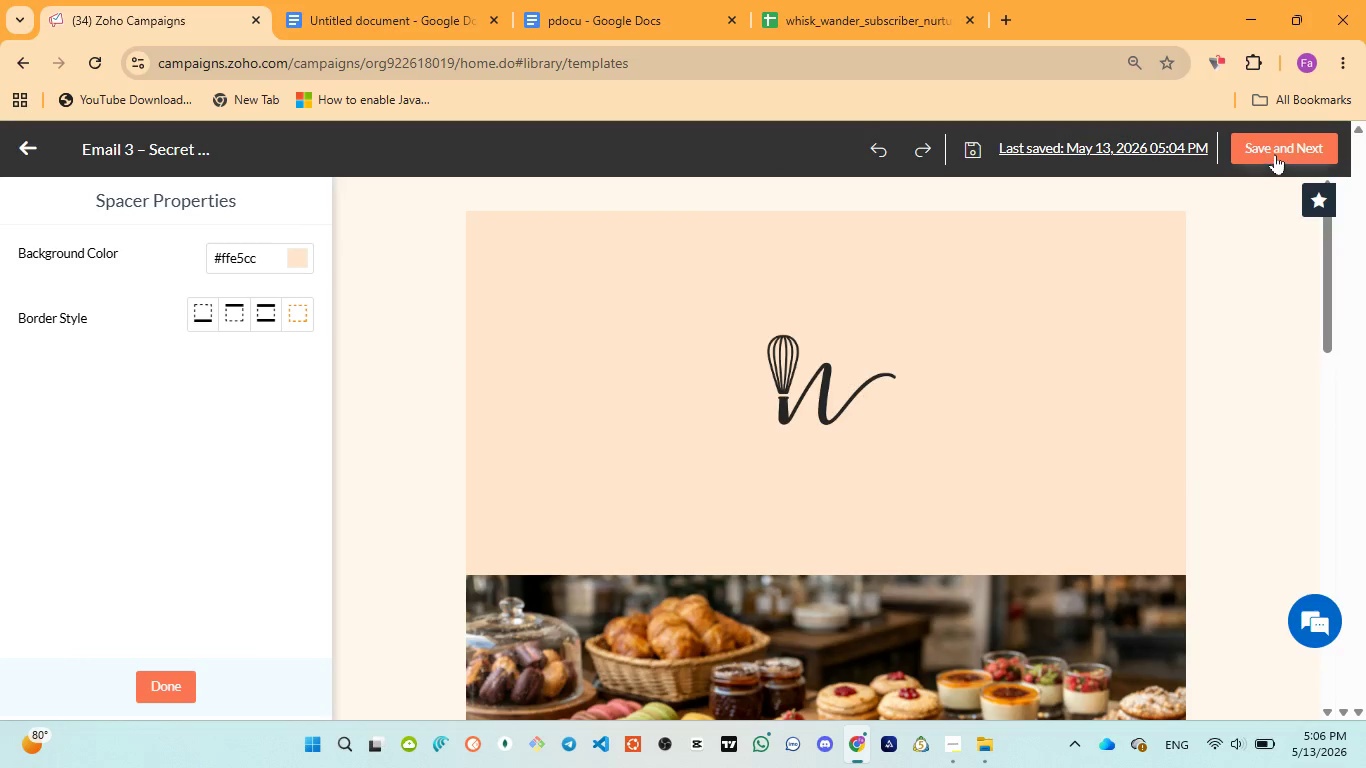 
left_click([1275, 154])
 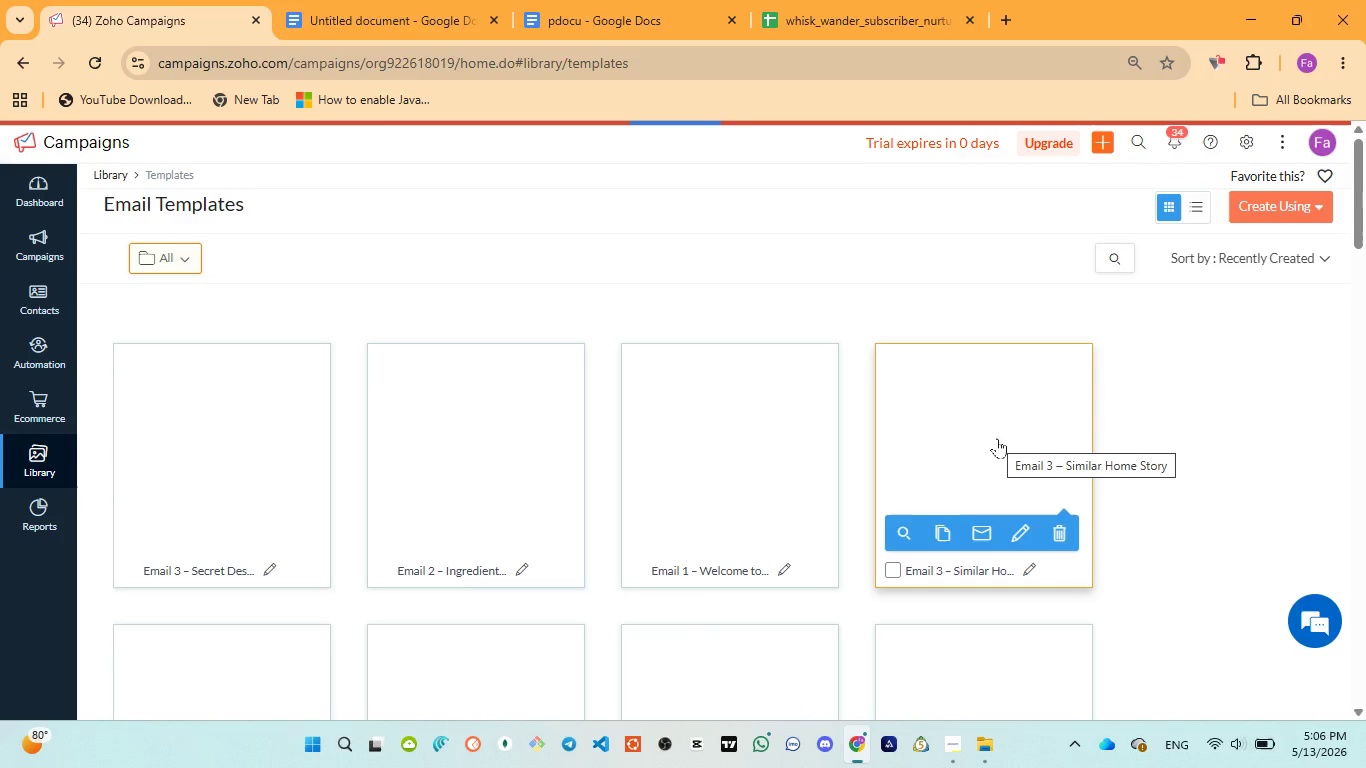 
wait(14.12)
 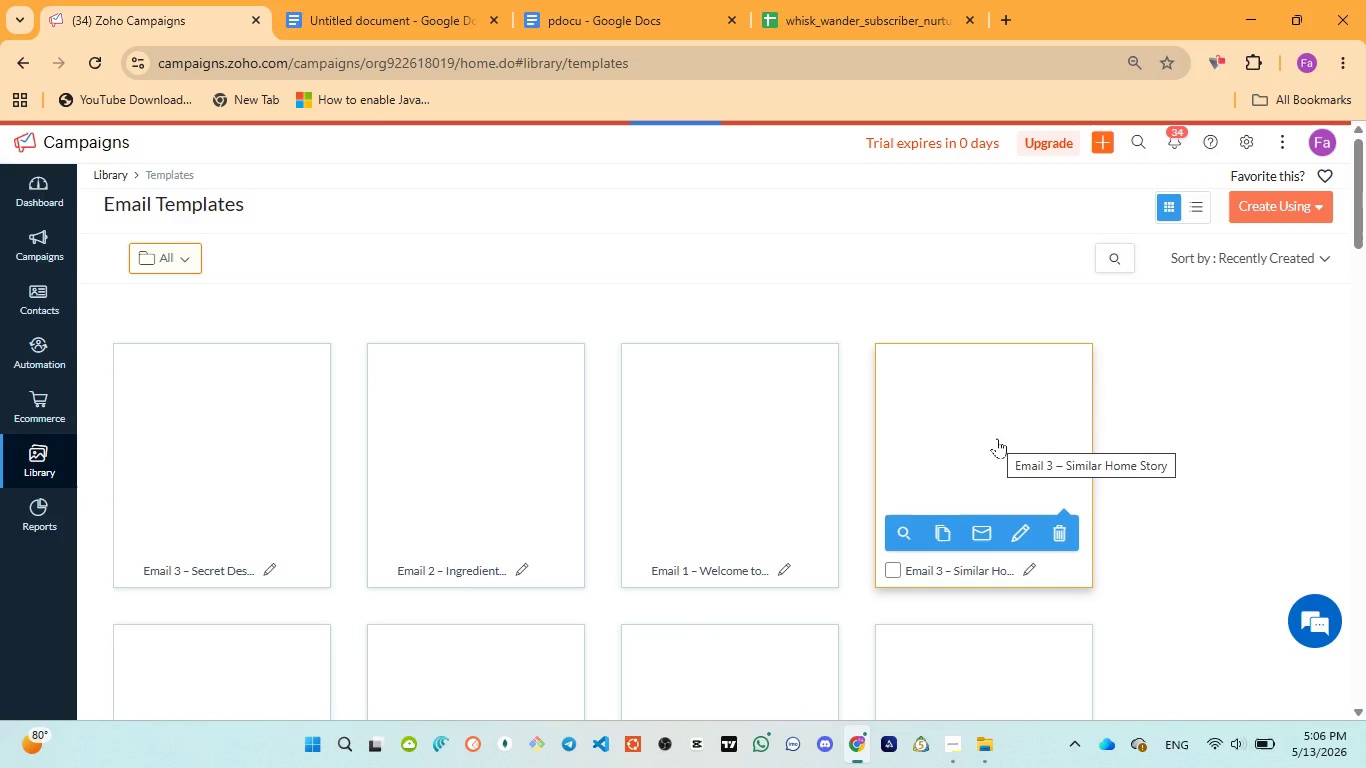 
left_click([142, 531])
 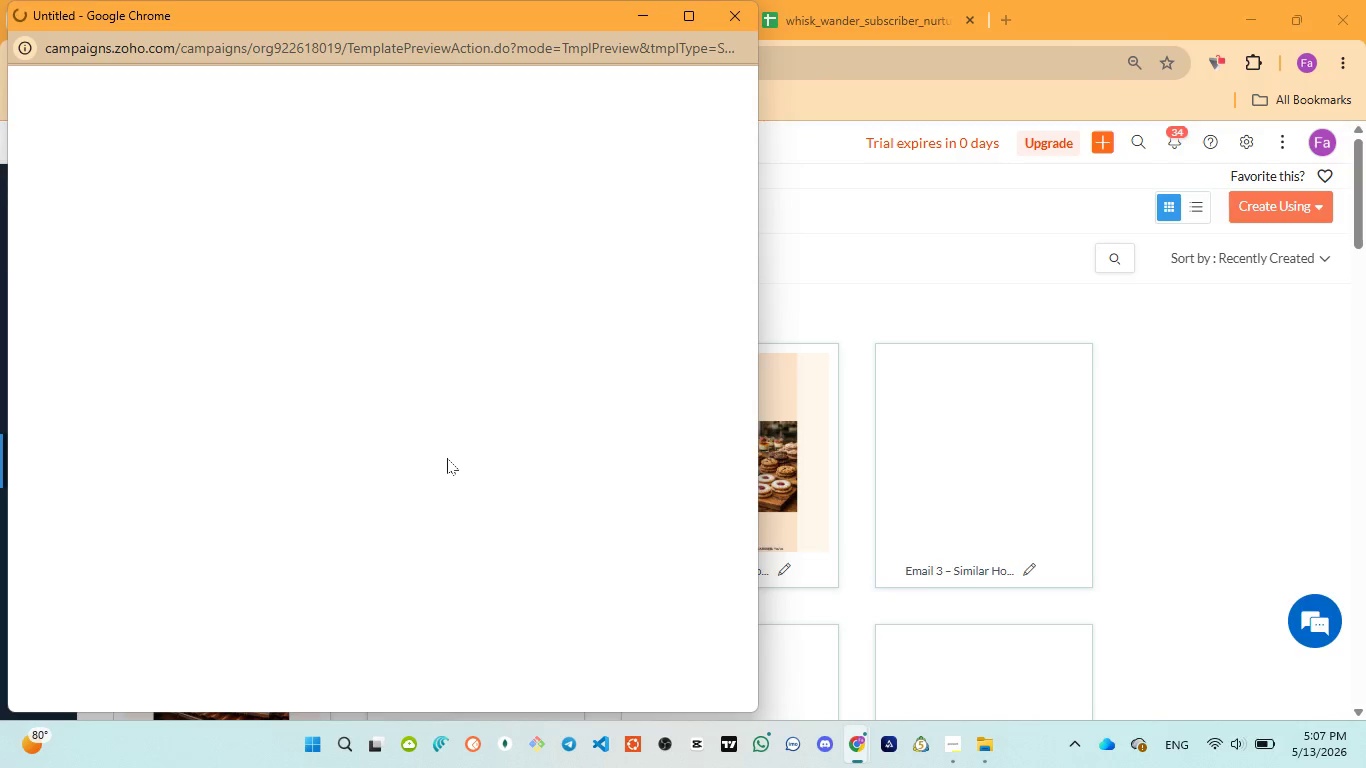 
wait(38.48)
 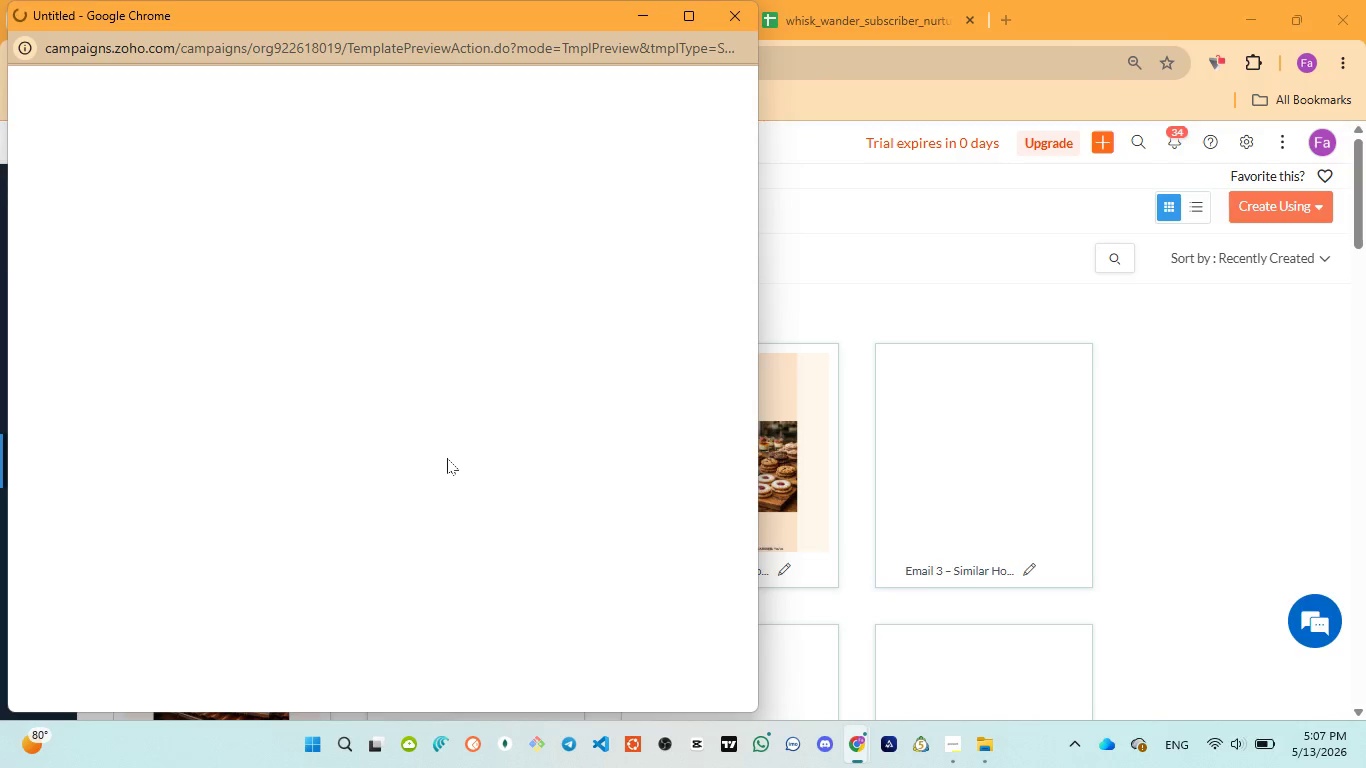 
scroll: coordinate [441, 454], scroll_direction: down, amount: 2.0
 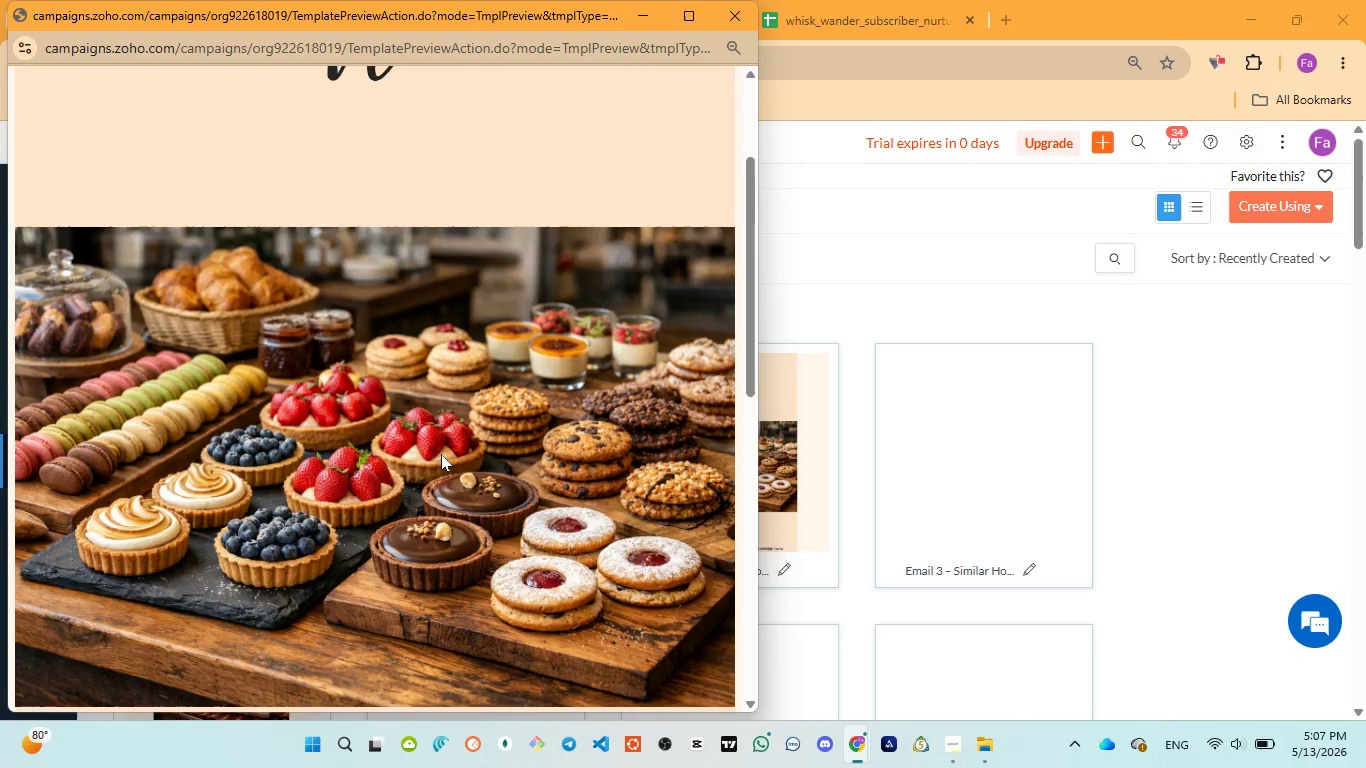 
scroll: coordinate [441, 454], scroll_direction: up, amount: 10.0
 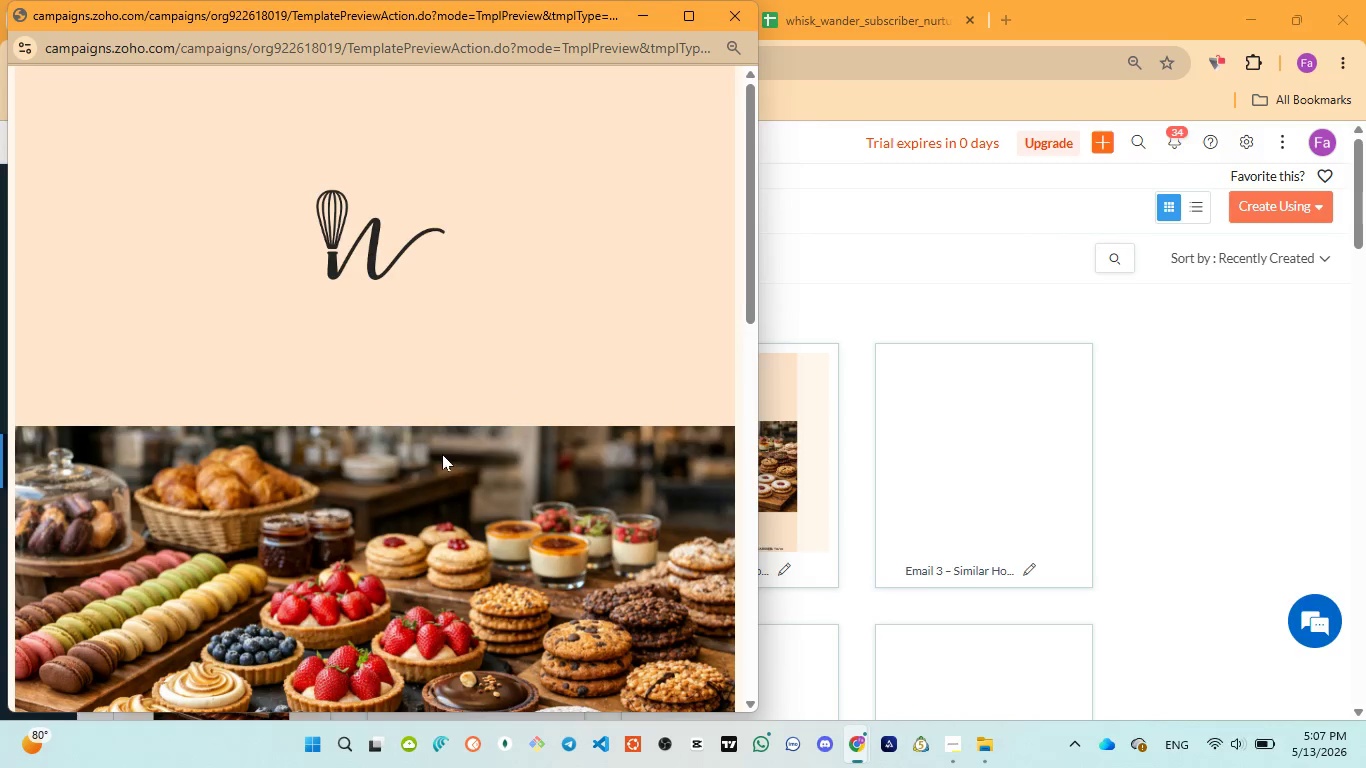 
scroll: coordinate [444, 457], scroll_direction: down, amount: 4.0
 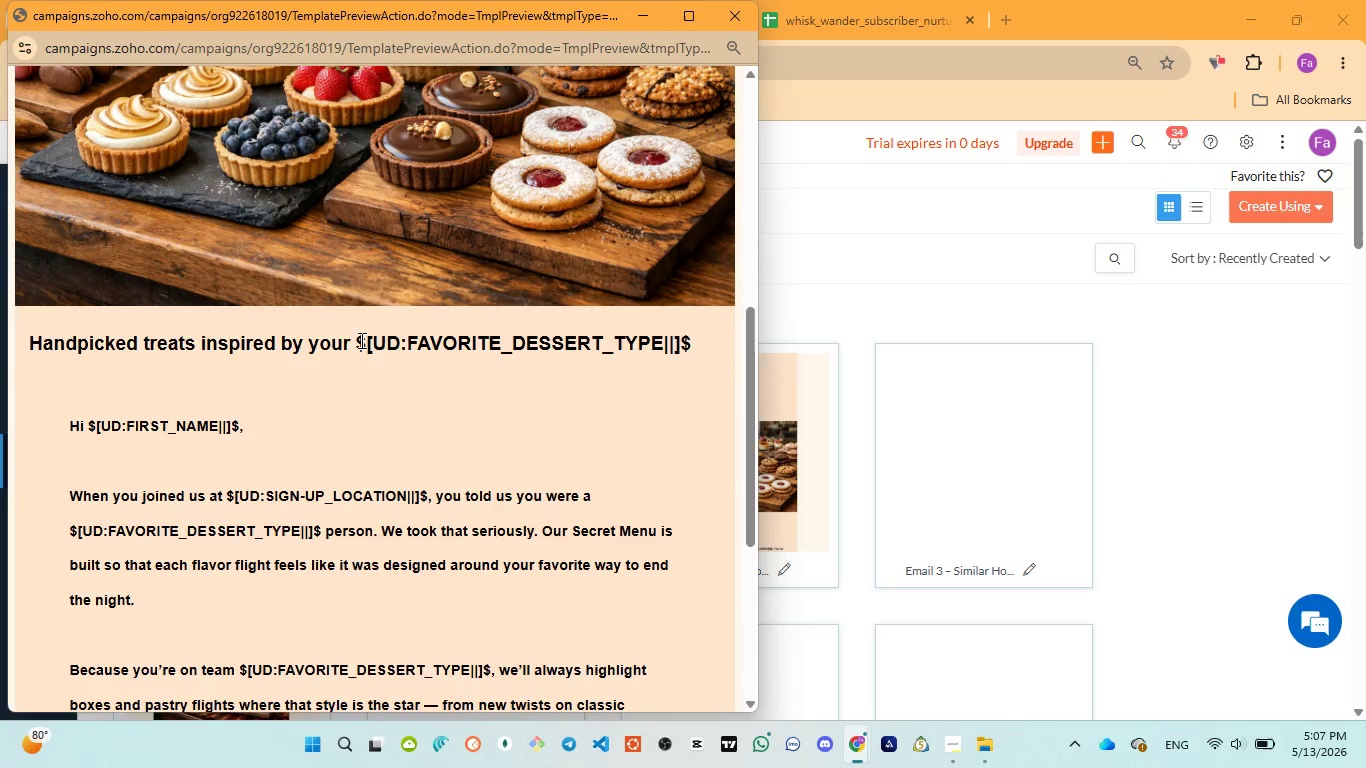 
left_click_drag(start_coordinate=[358, 338], to_coordinate=[689, 341])
 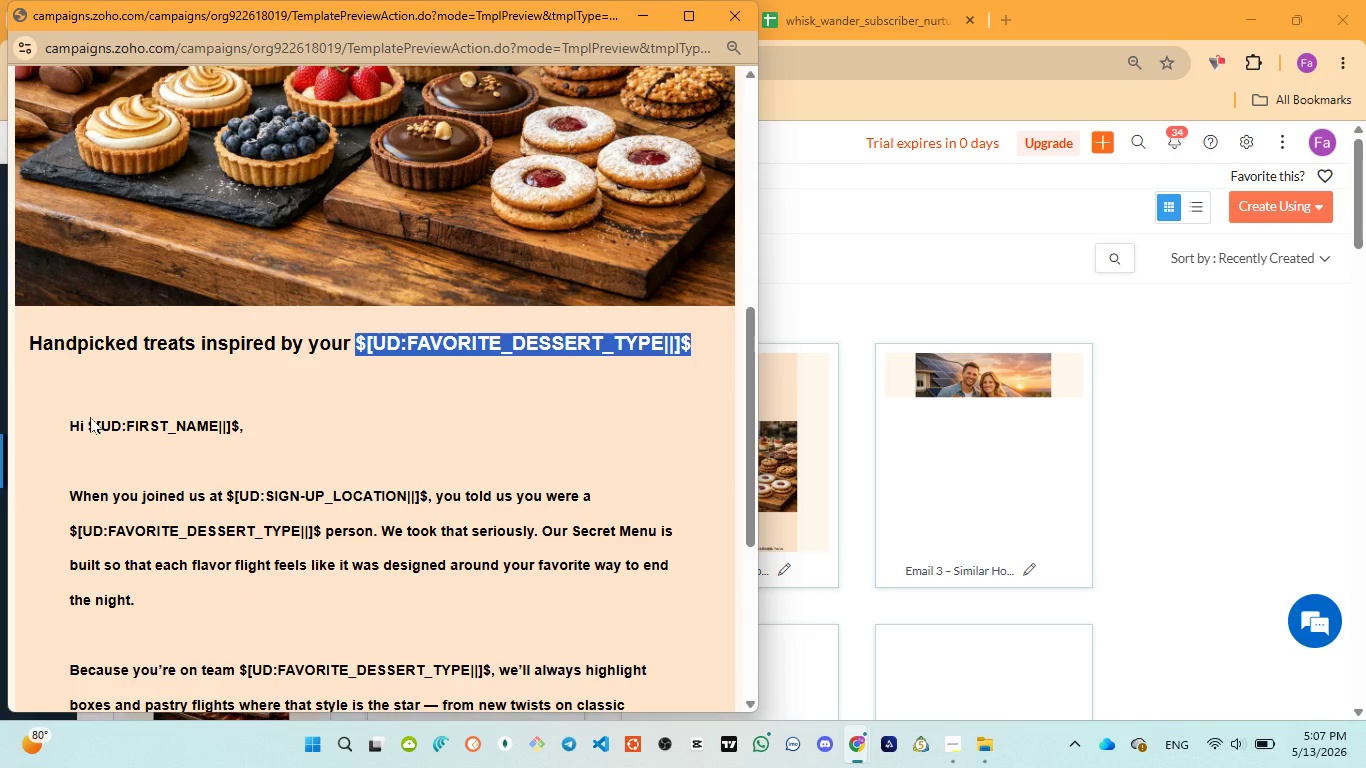 
left_click_drag(start_coordinate=[90, 420], to_coordinate=[237, 420])
 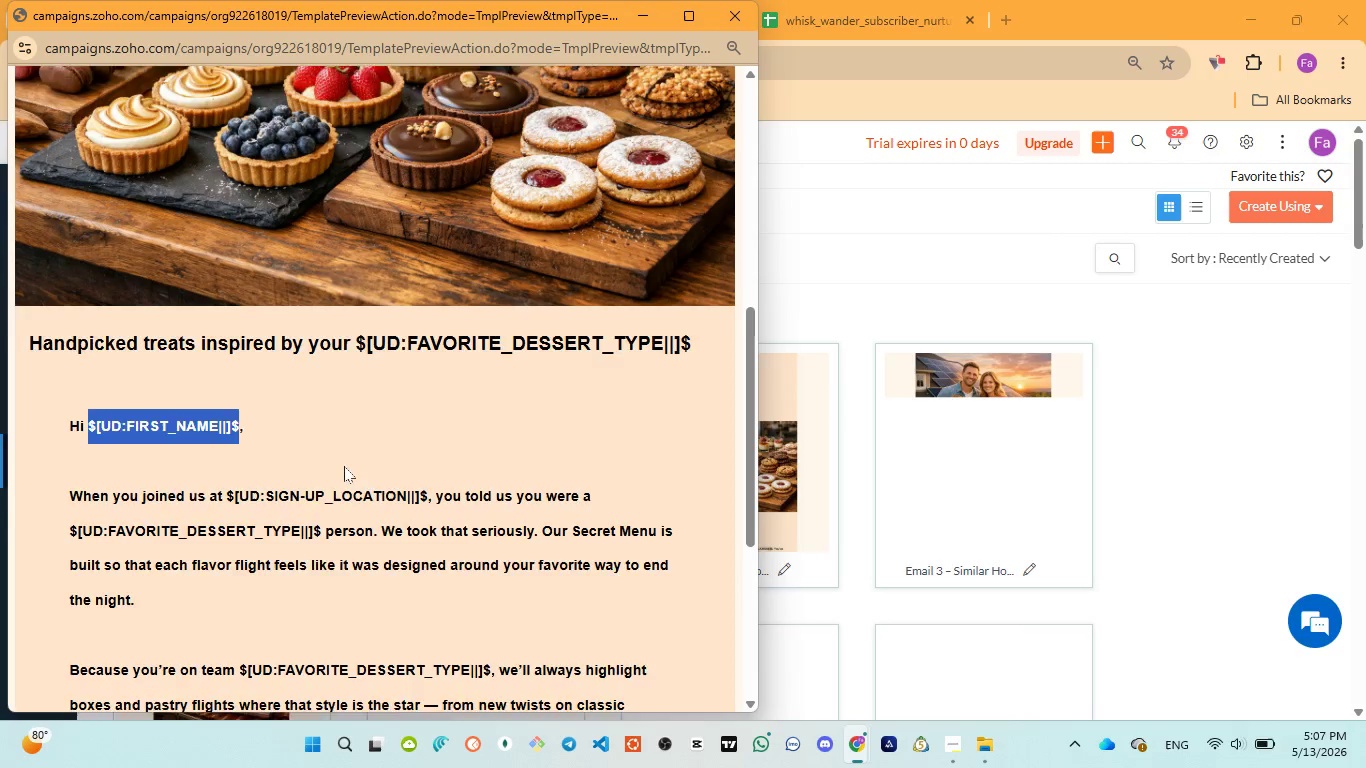 
scroll: coordinate [344, 466], scroll_direction: down, amount: 1.0
 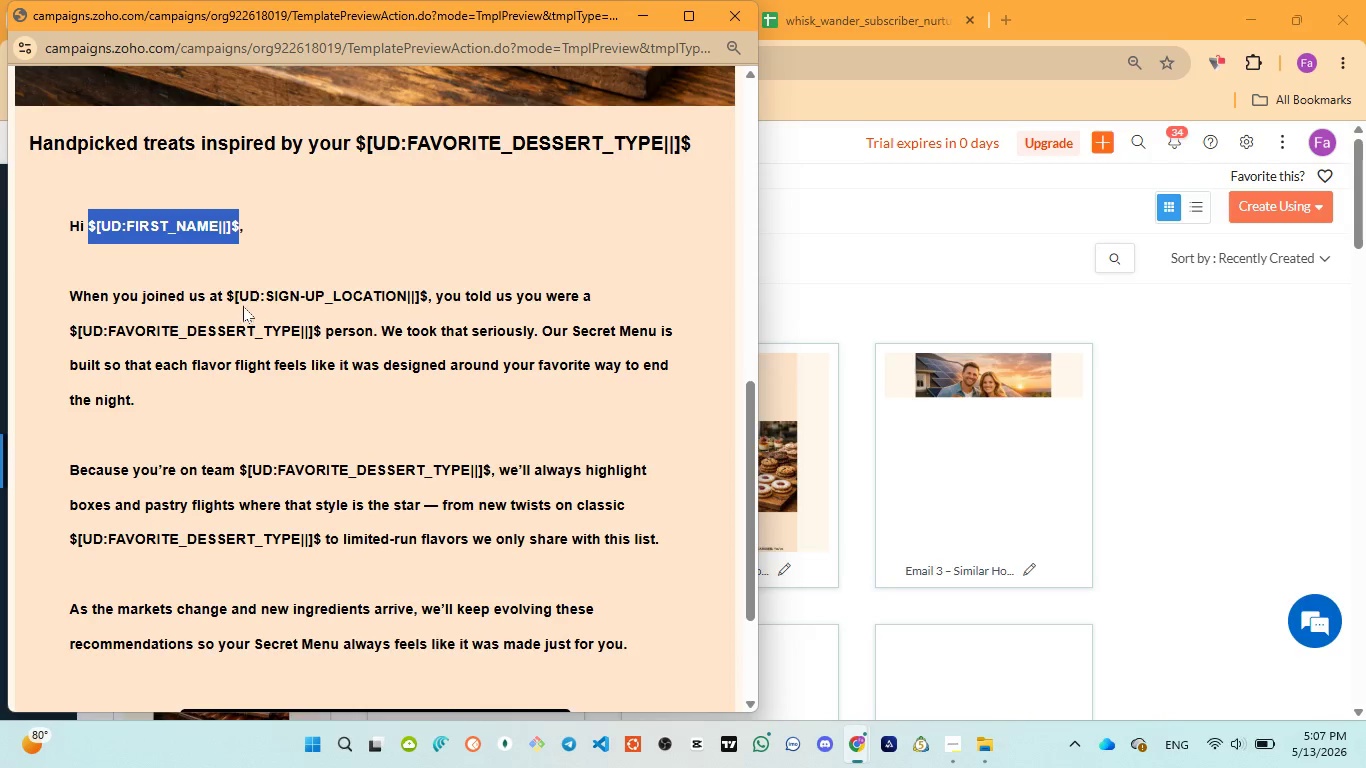 
left_click_drag(start_coordinate=[228, 293], to_coordinate=[424, 299])
 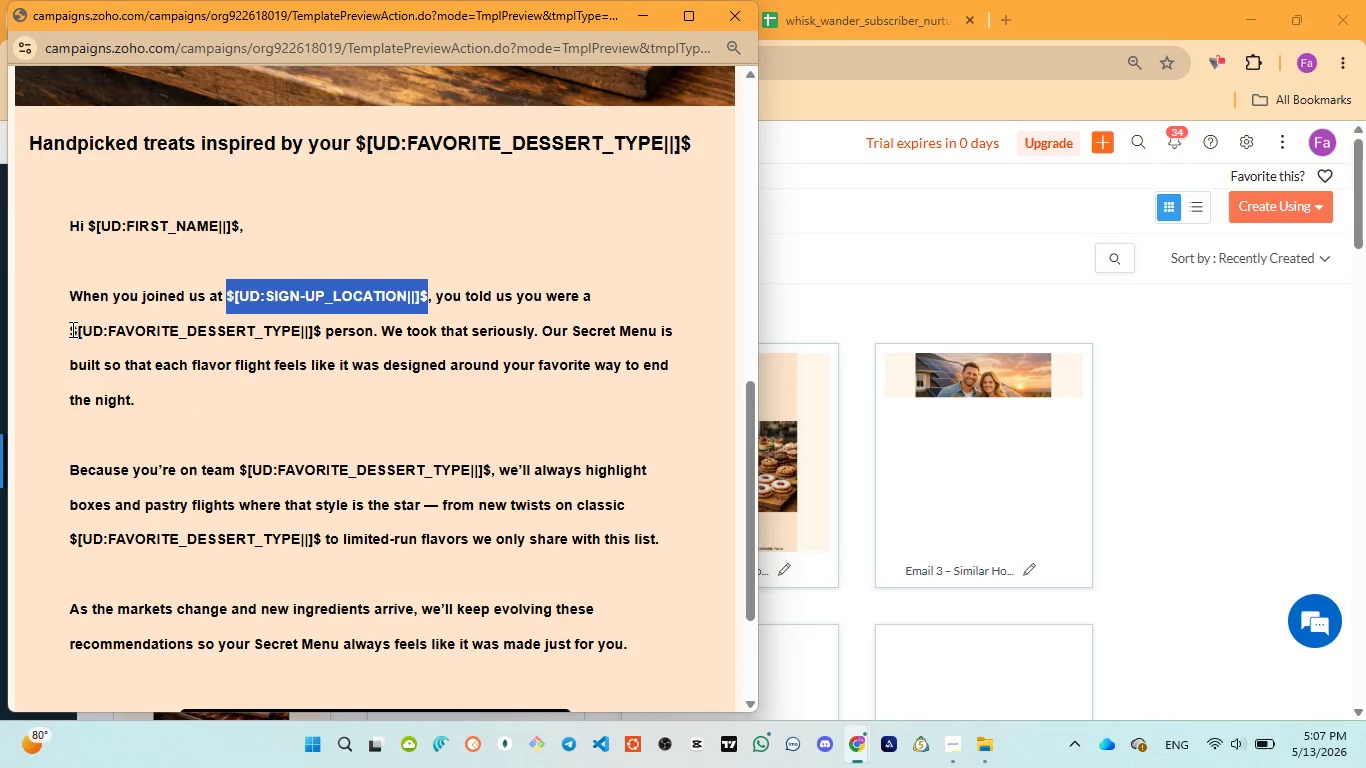 
left_click_drag(start_coordinate=[71, 329], to_coordinate=[321, 329])
 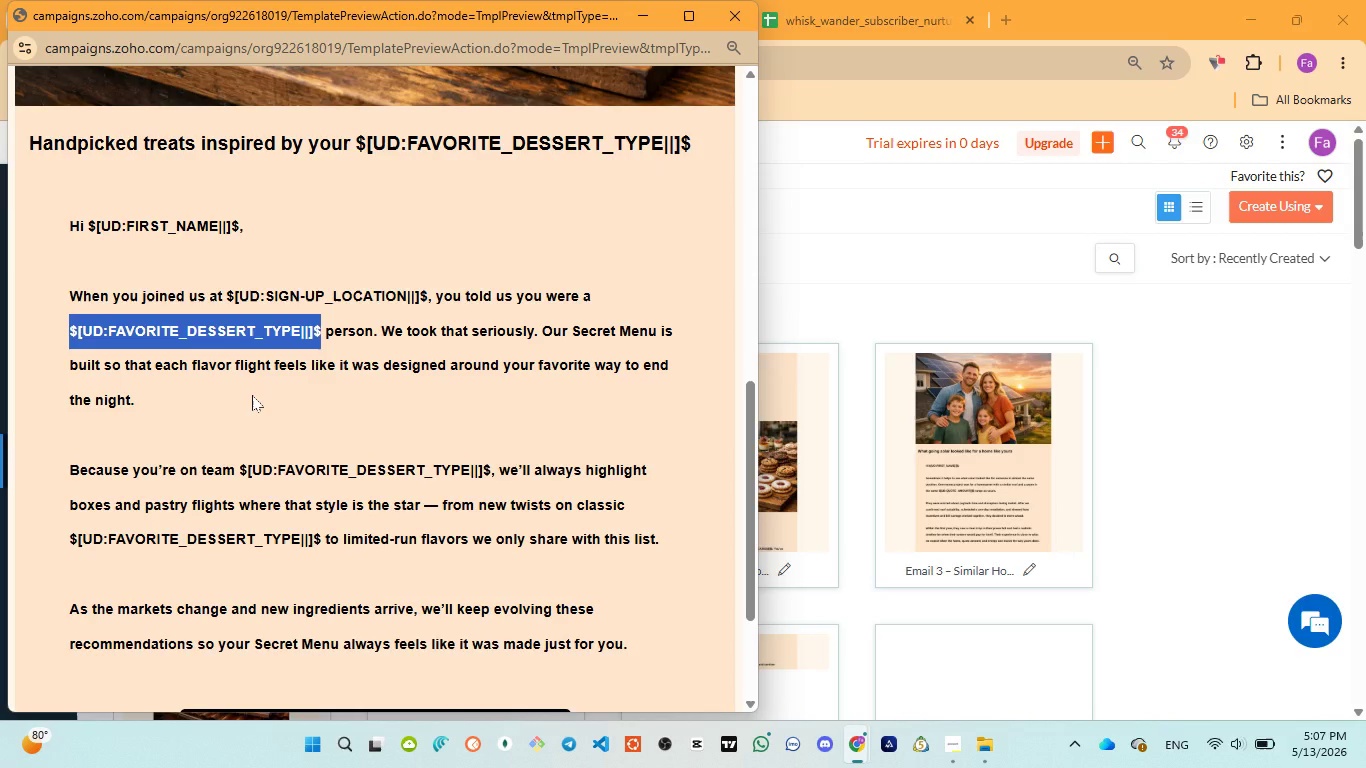 
scroll: coordinate [252, 396], scroll_direction: down, amount: 1.0
 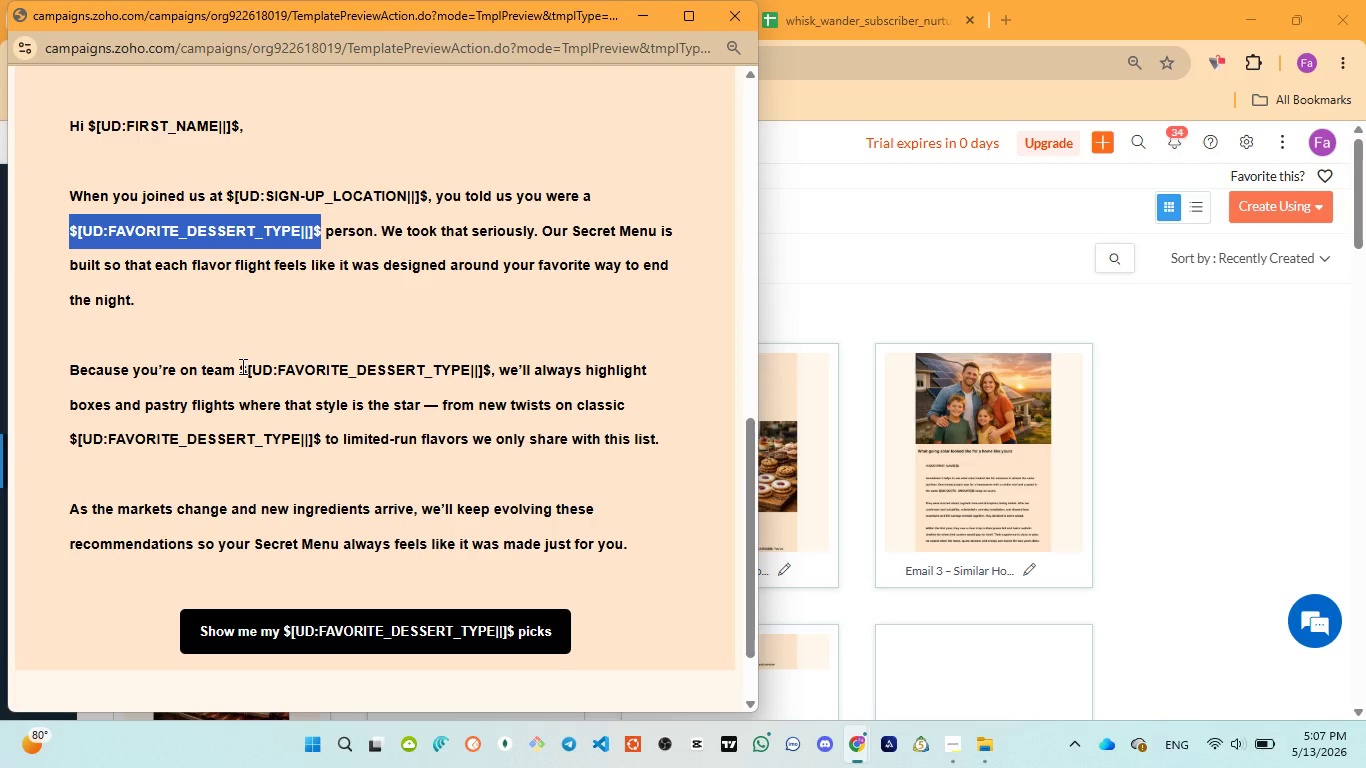 
left_click_drag(start_coordinate=[241, 366], to_coordinate=[487, 373])
 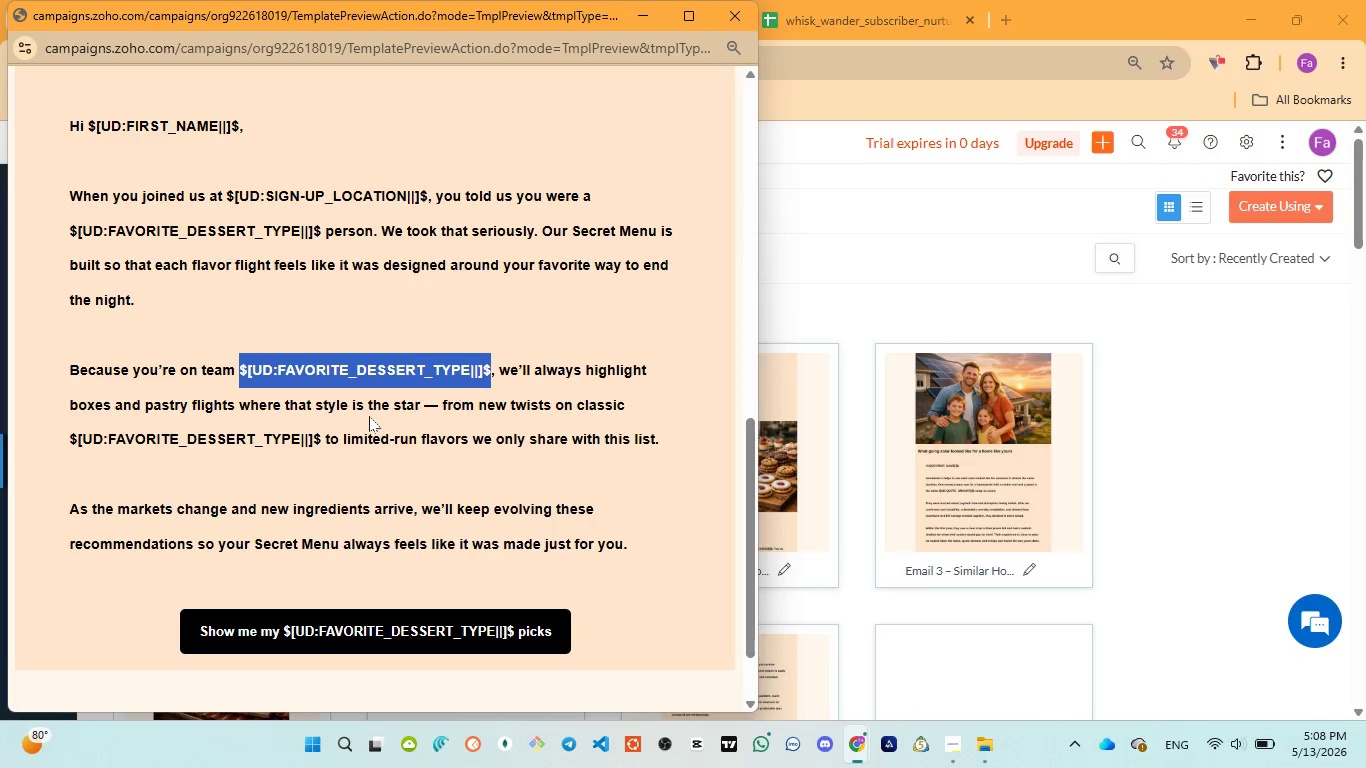 
wait(5.2)
 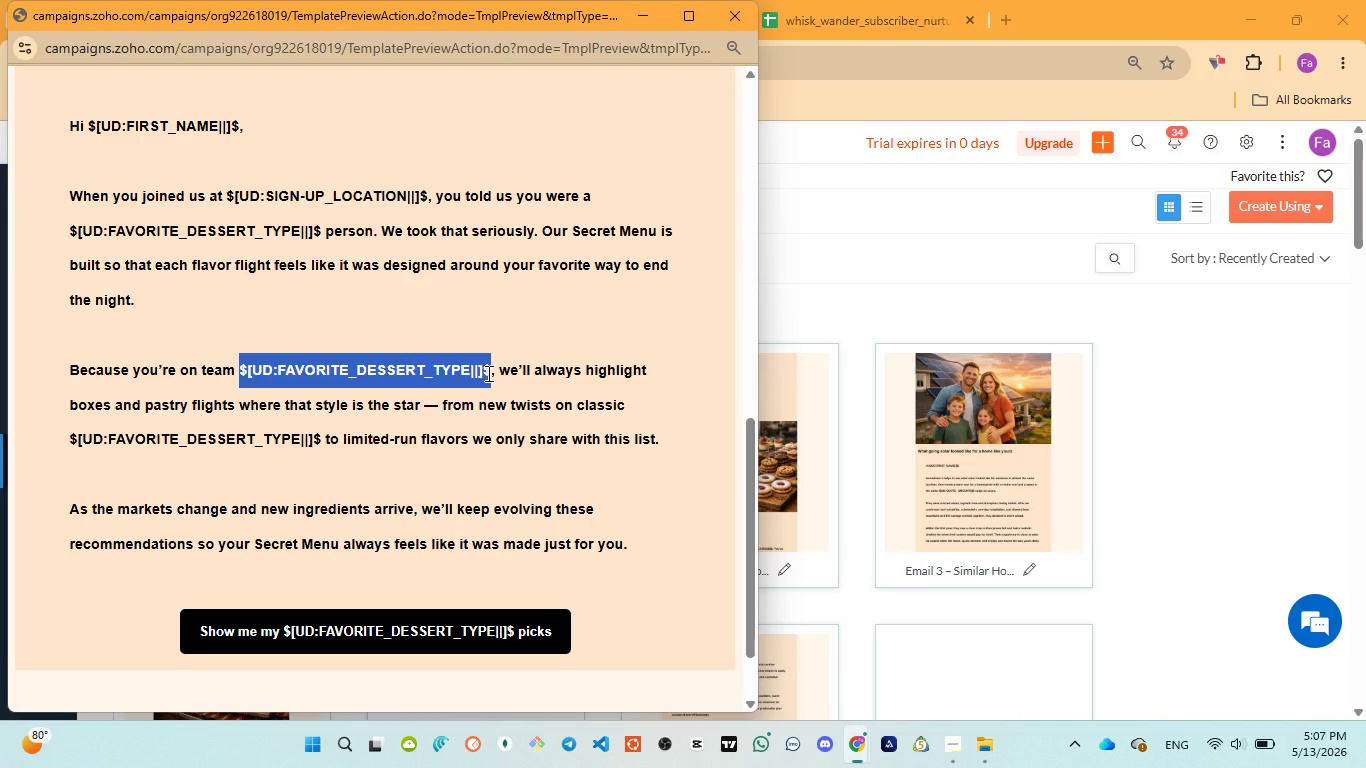 
scroll: coordinate [258, 439], scroll_direction: down, amount: 1.0
 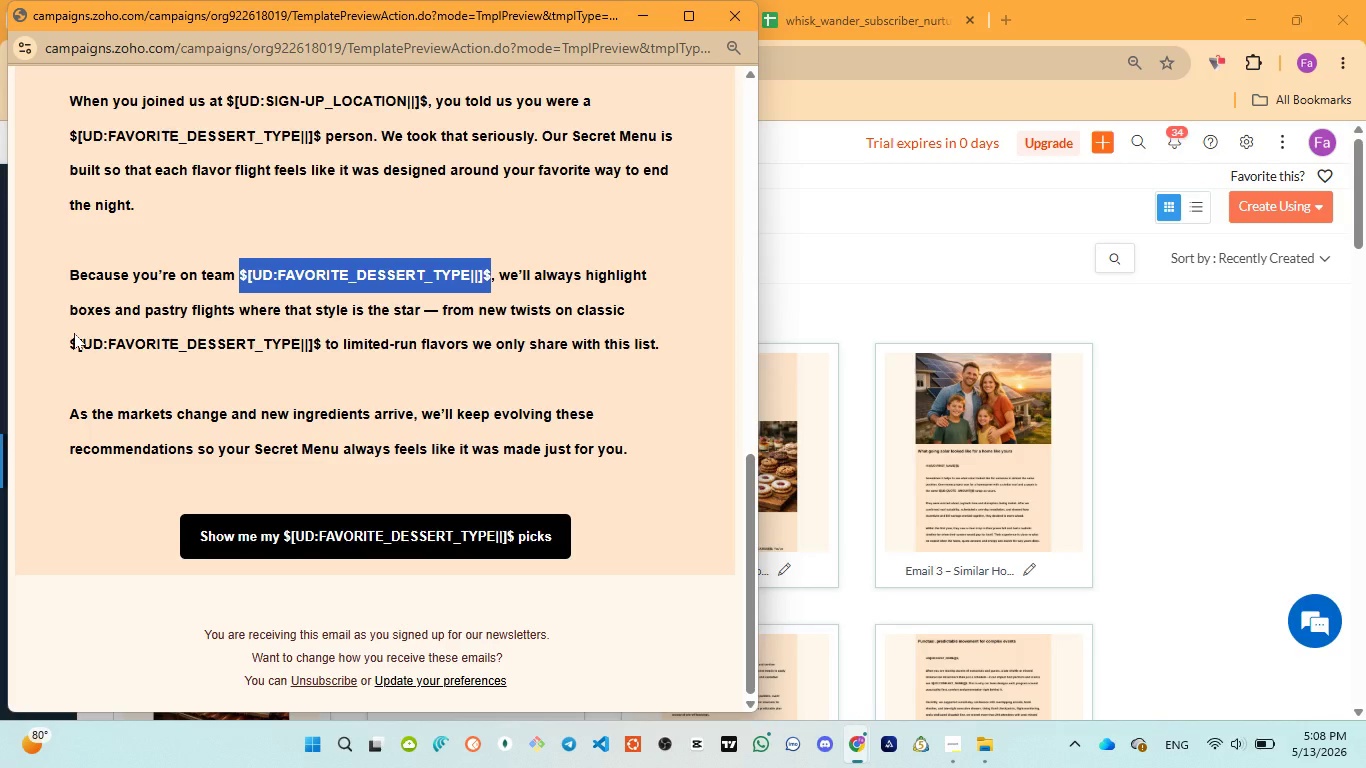 
wait(35.37)
 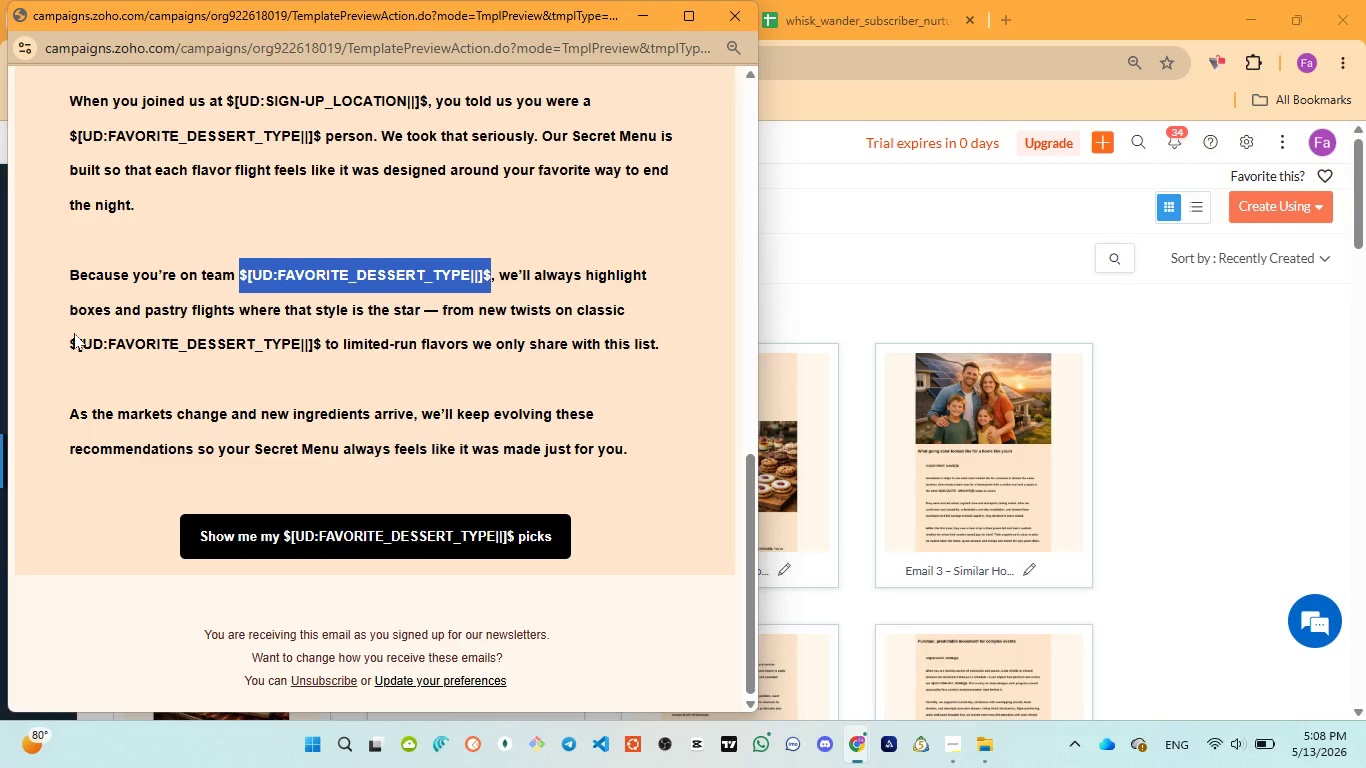 
left_click_drag(start_coordinate=[70, 343], to_coordinate=[318, 342])
 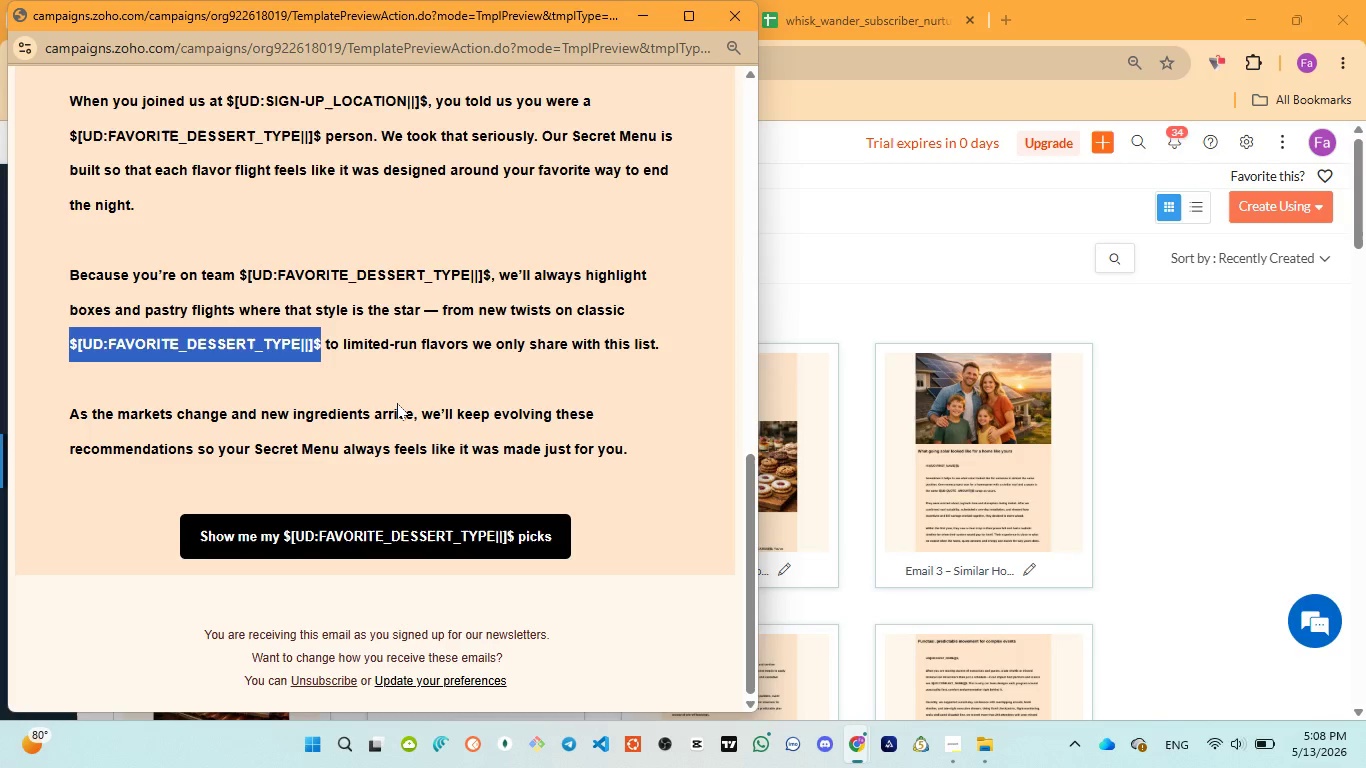 
scroll: coordinate [204, 430], scroll_direction: down, amount: 4.0
 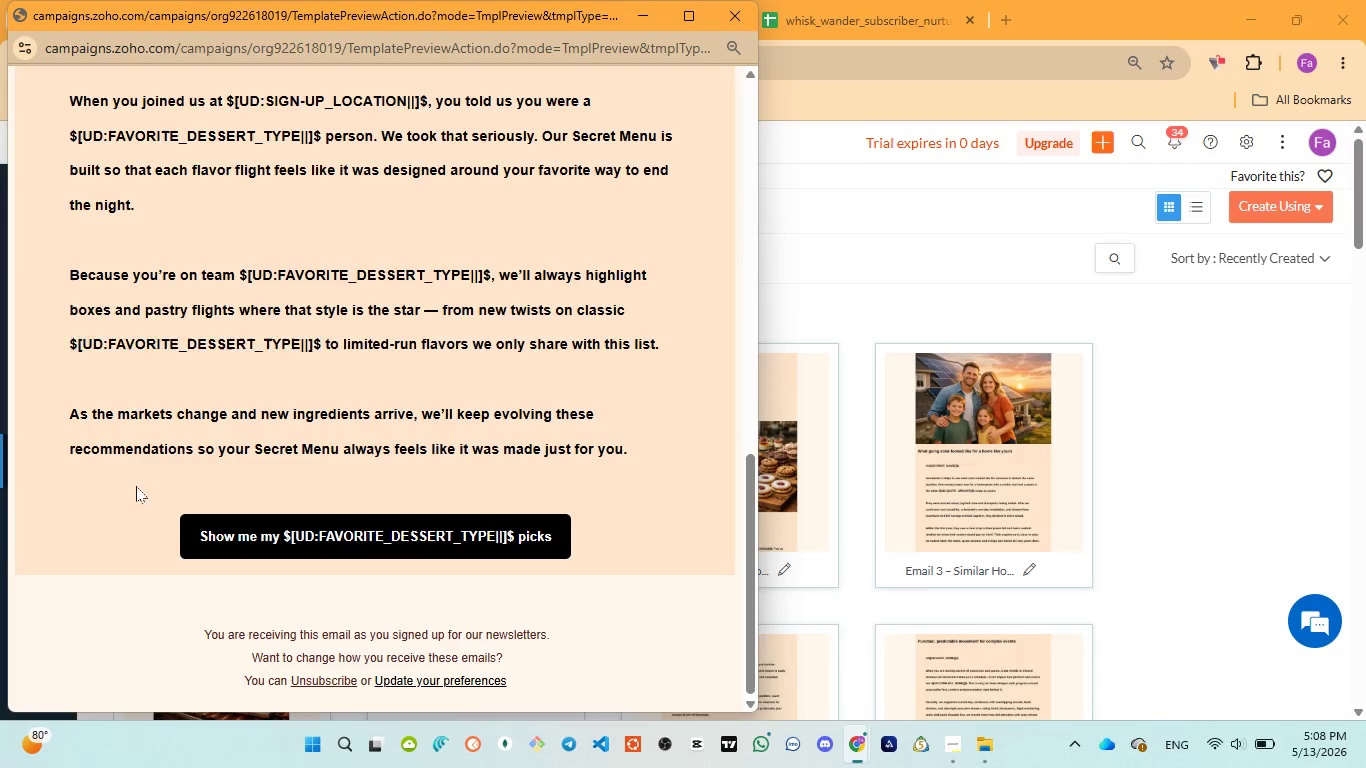 
left_click([136, 486])
 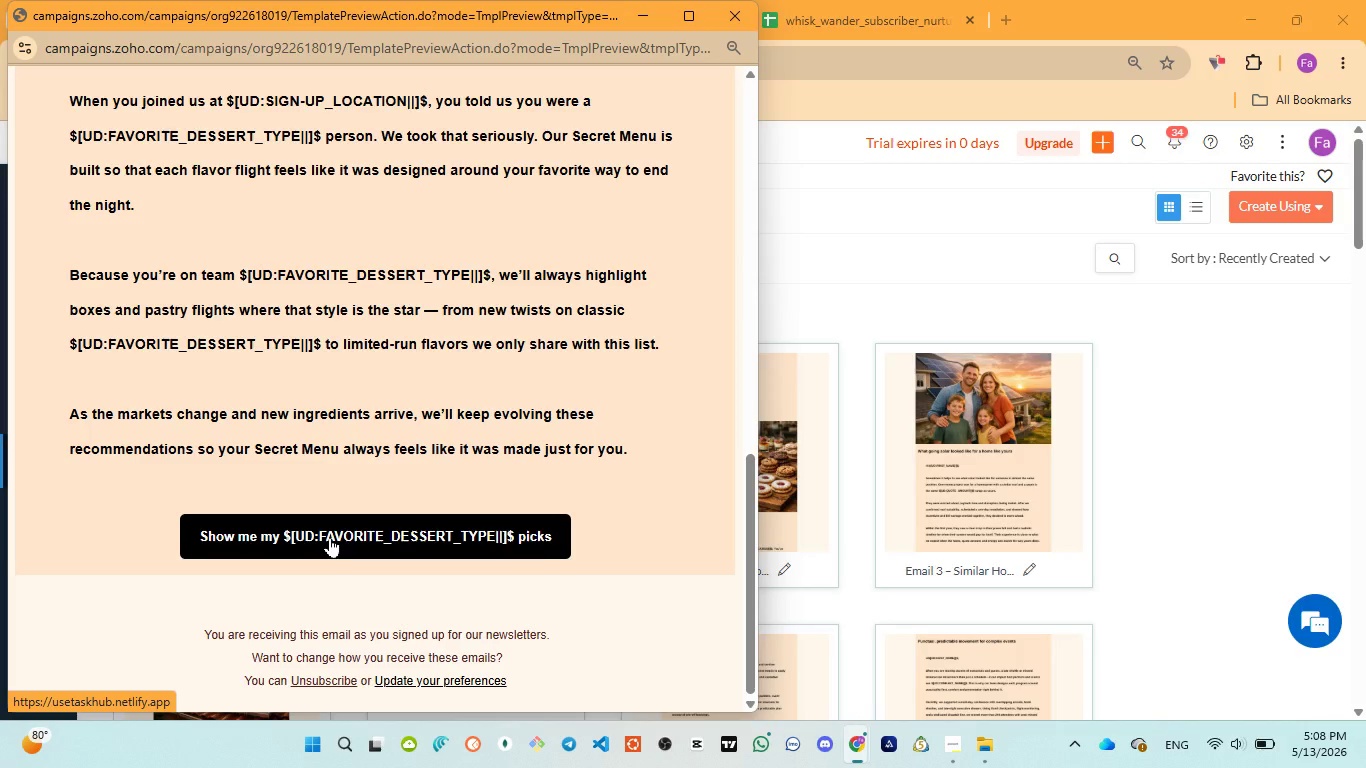 
left_click([330, 537])
 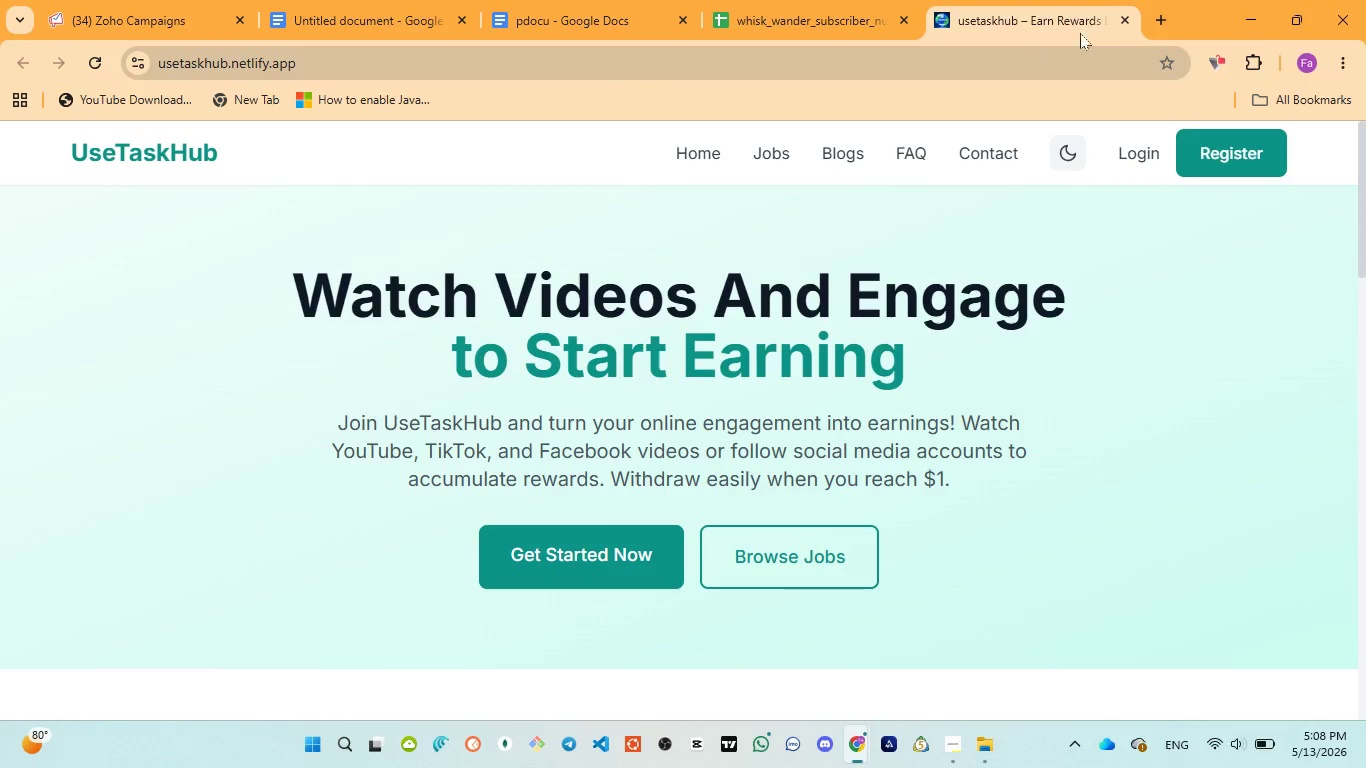 
left_click([1122, 20])
 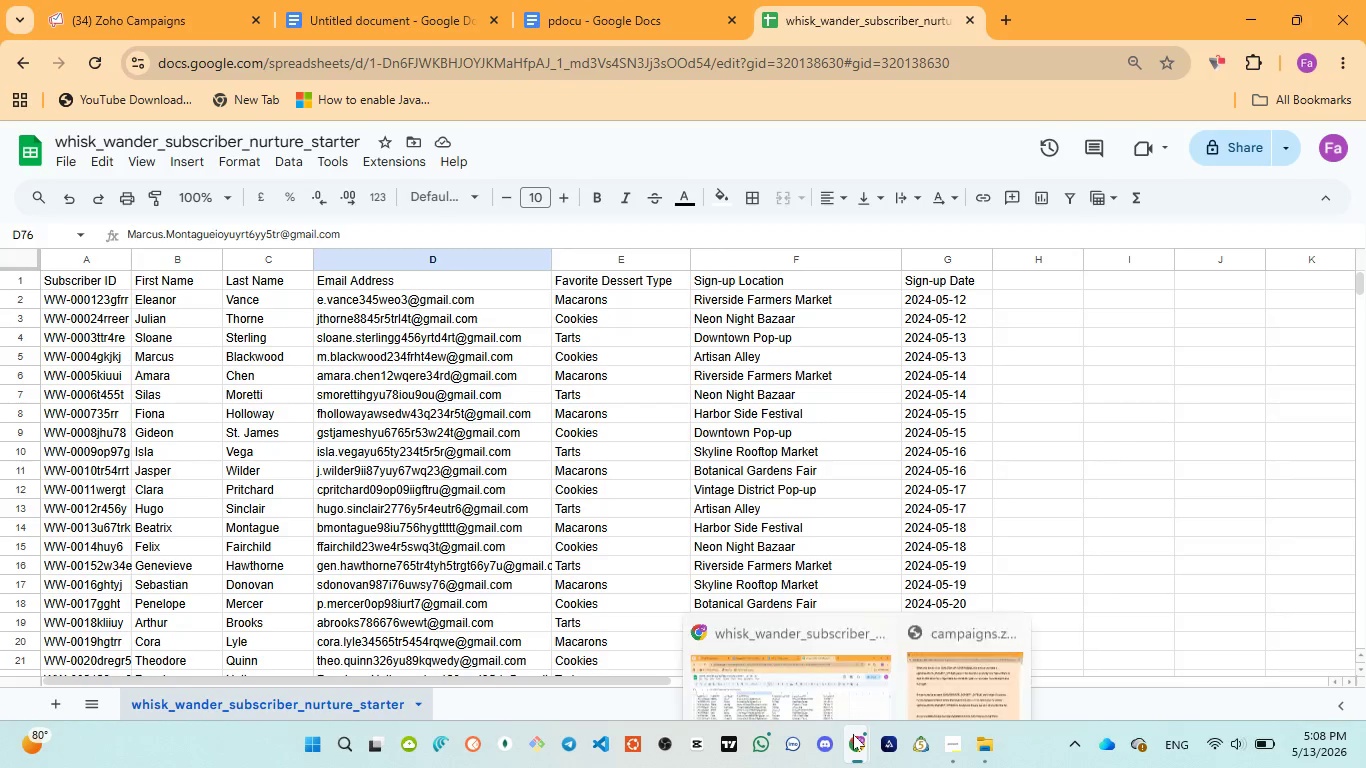 
left_click([918, 677])
 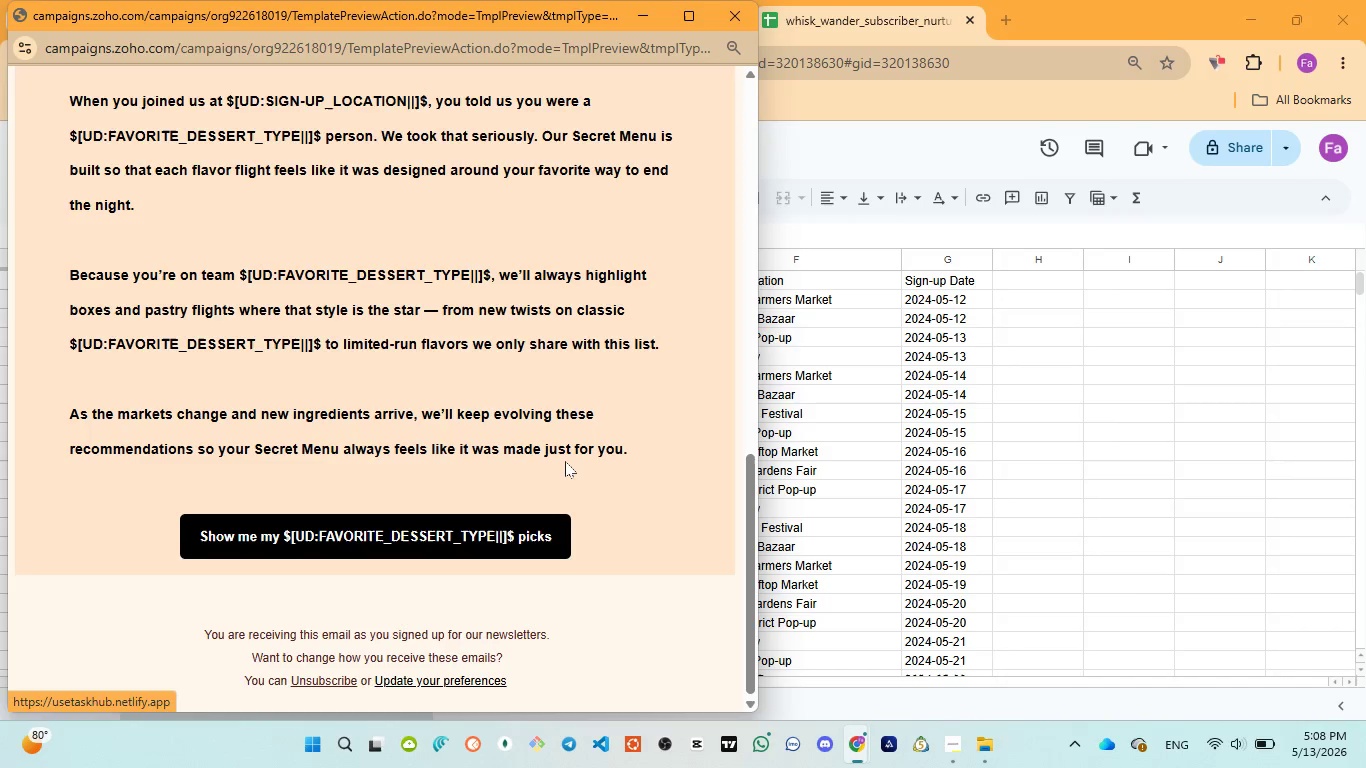 
scroll: coordinate [564, 463], scroll_direction: down, amount: 10.0
 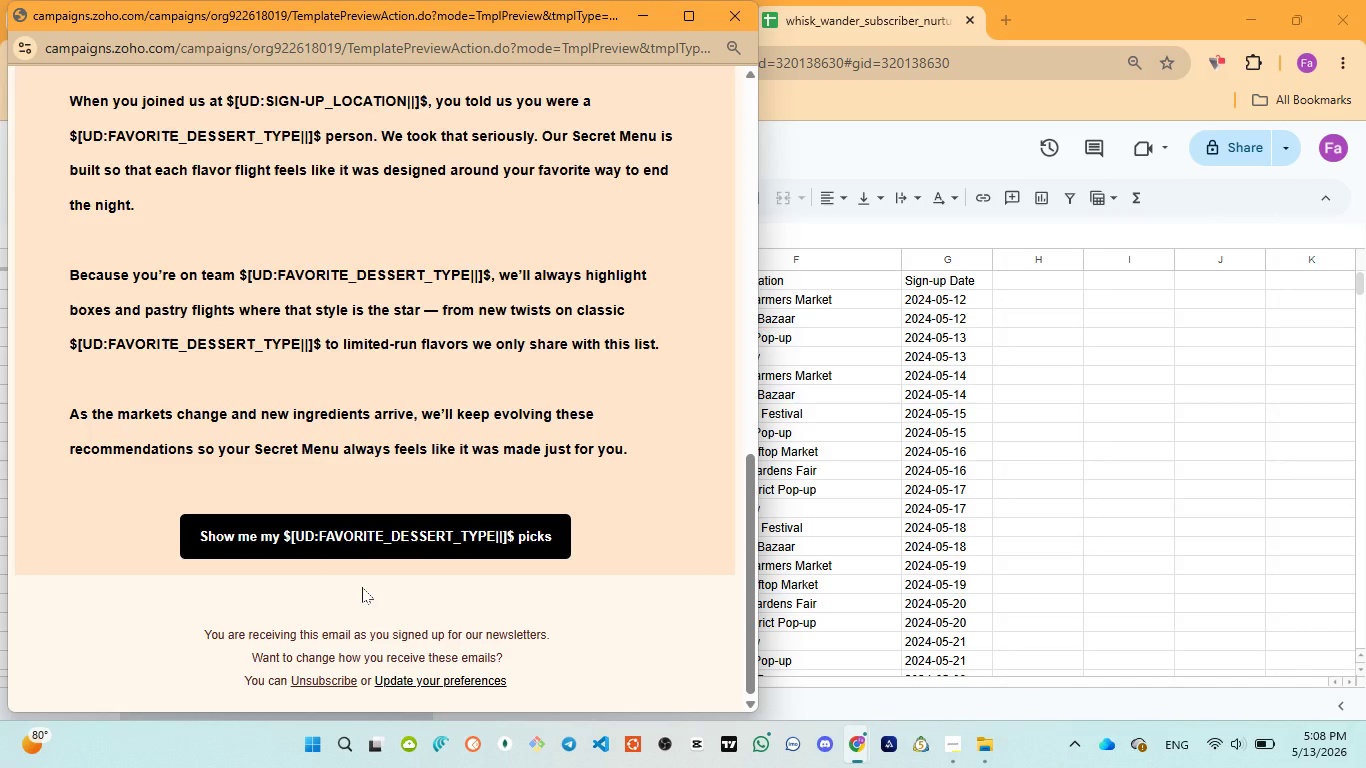 
left_click([362, 588])
 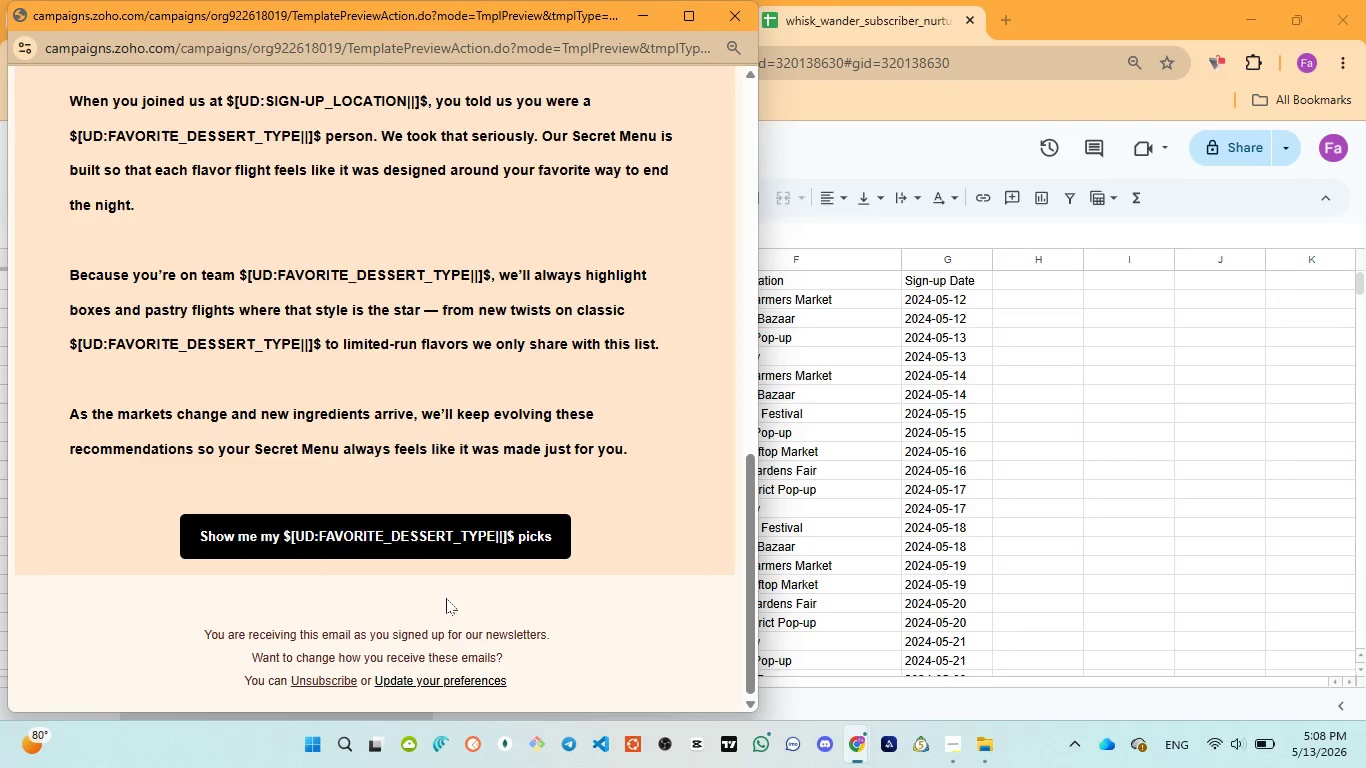 
scroll: coordinate [446, 599], scroll_direction: down, amount: 3.0
 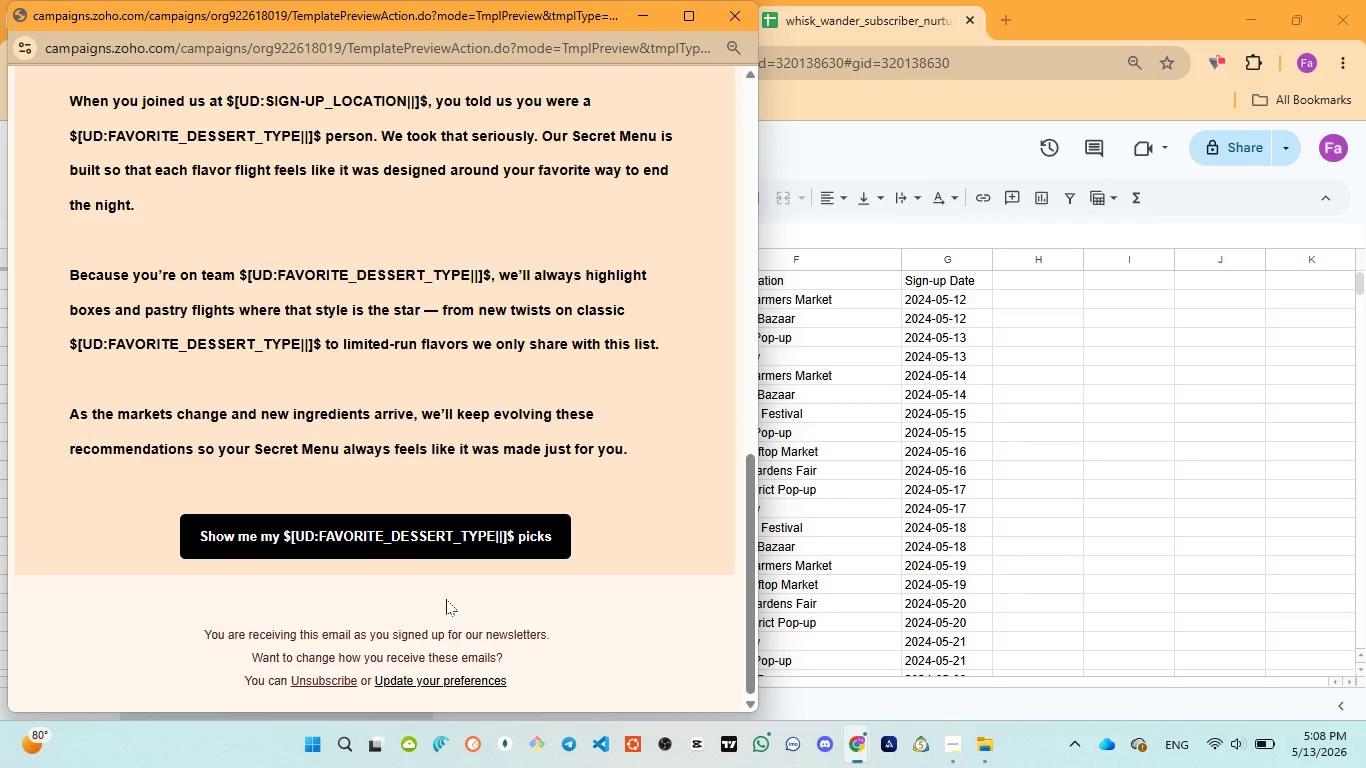 
scroll: coordinate [446, 599], scroll_direction: up, amount: 22.0
 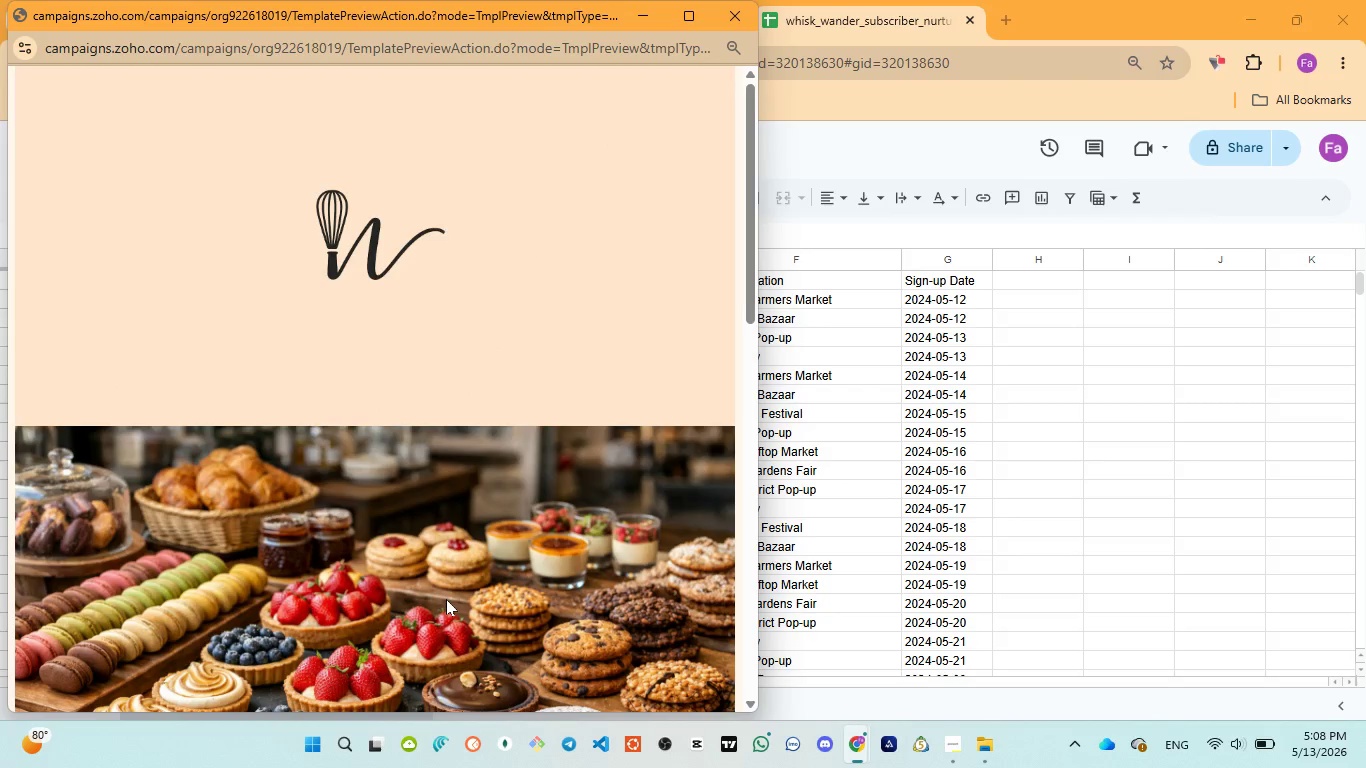 
scroll: coordinate [446, 599], scroll_direction: down, amount: 18.0
 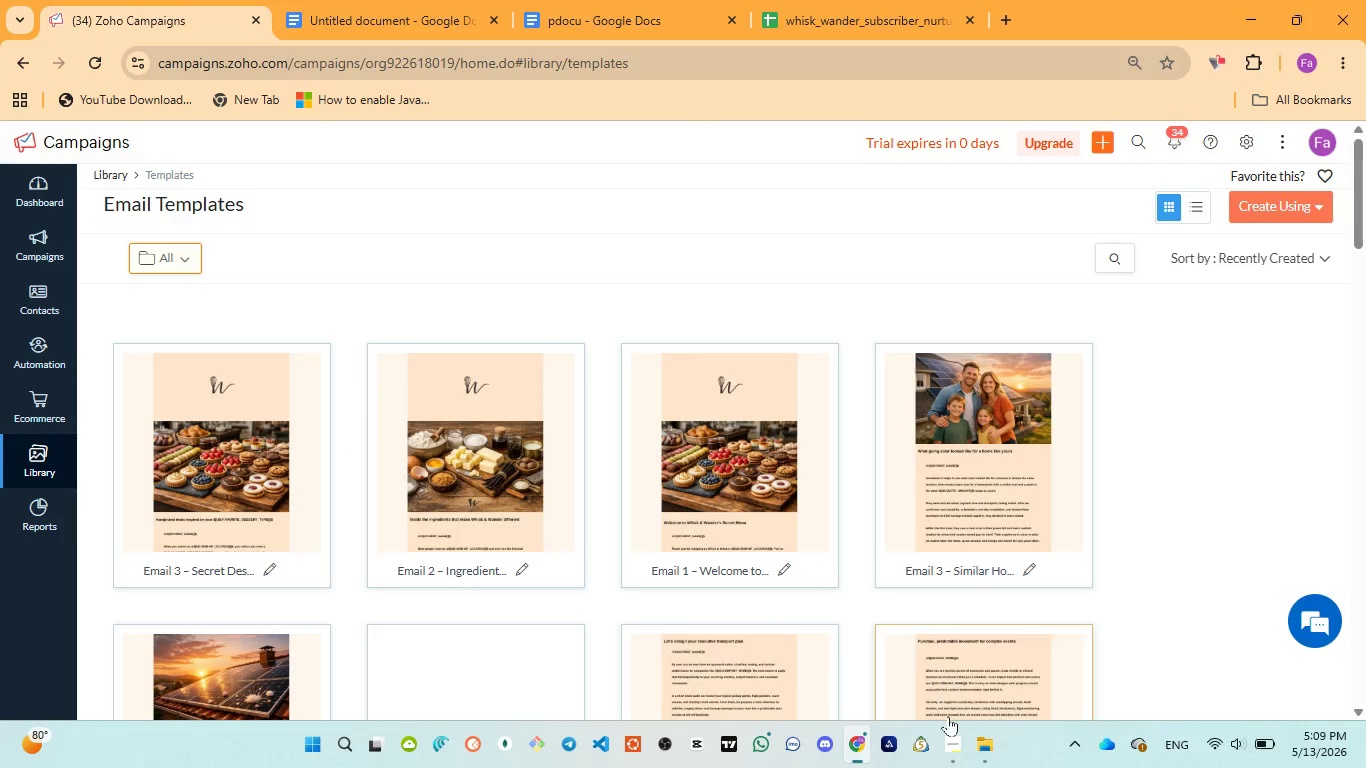 
wait(5.03)
 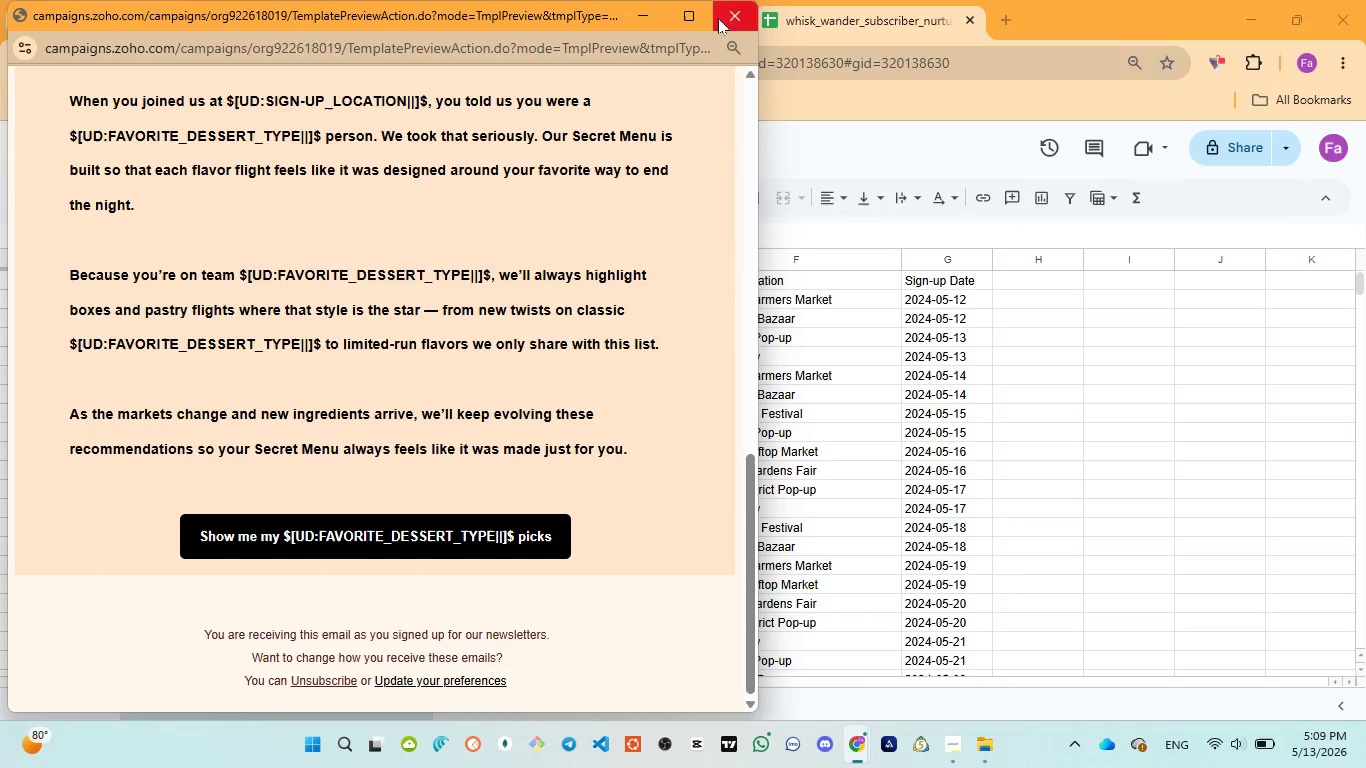 
left_click([947, 677])